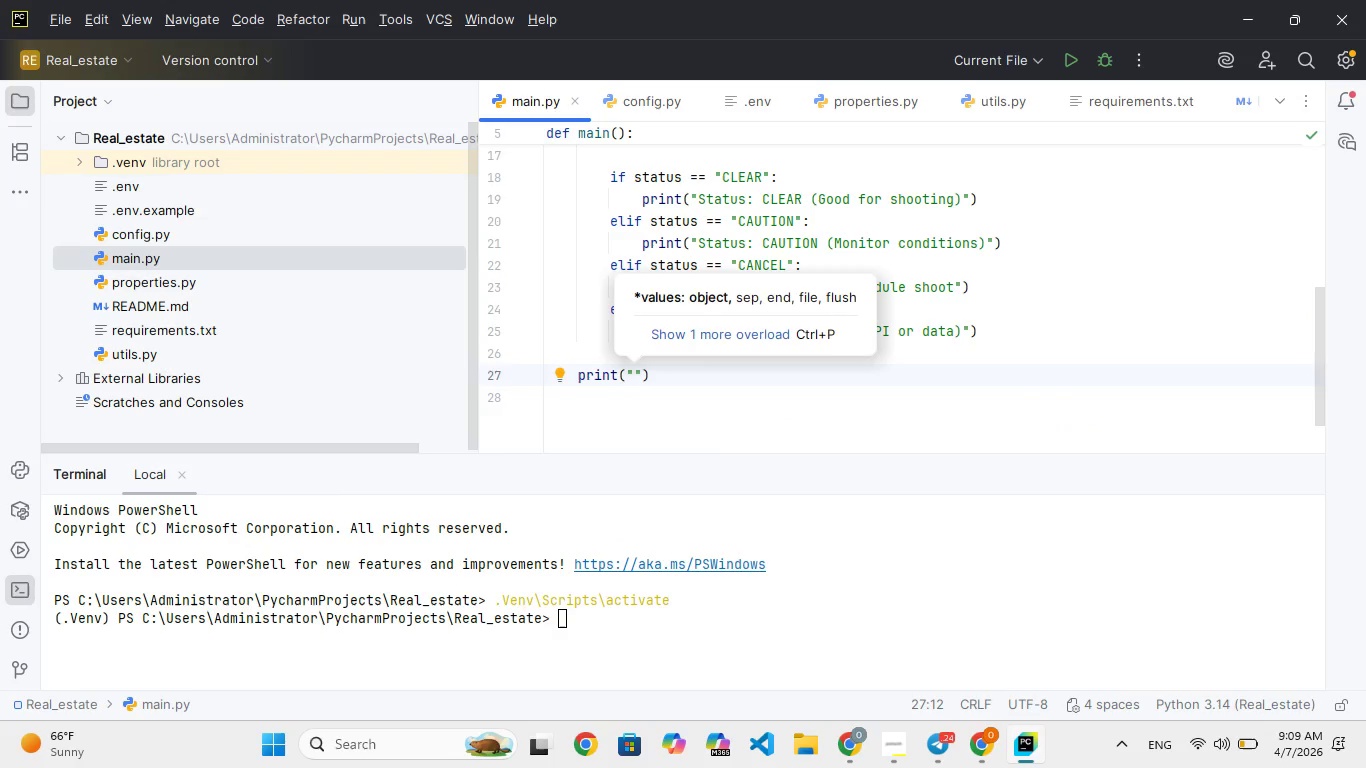 
key(Backslash)
 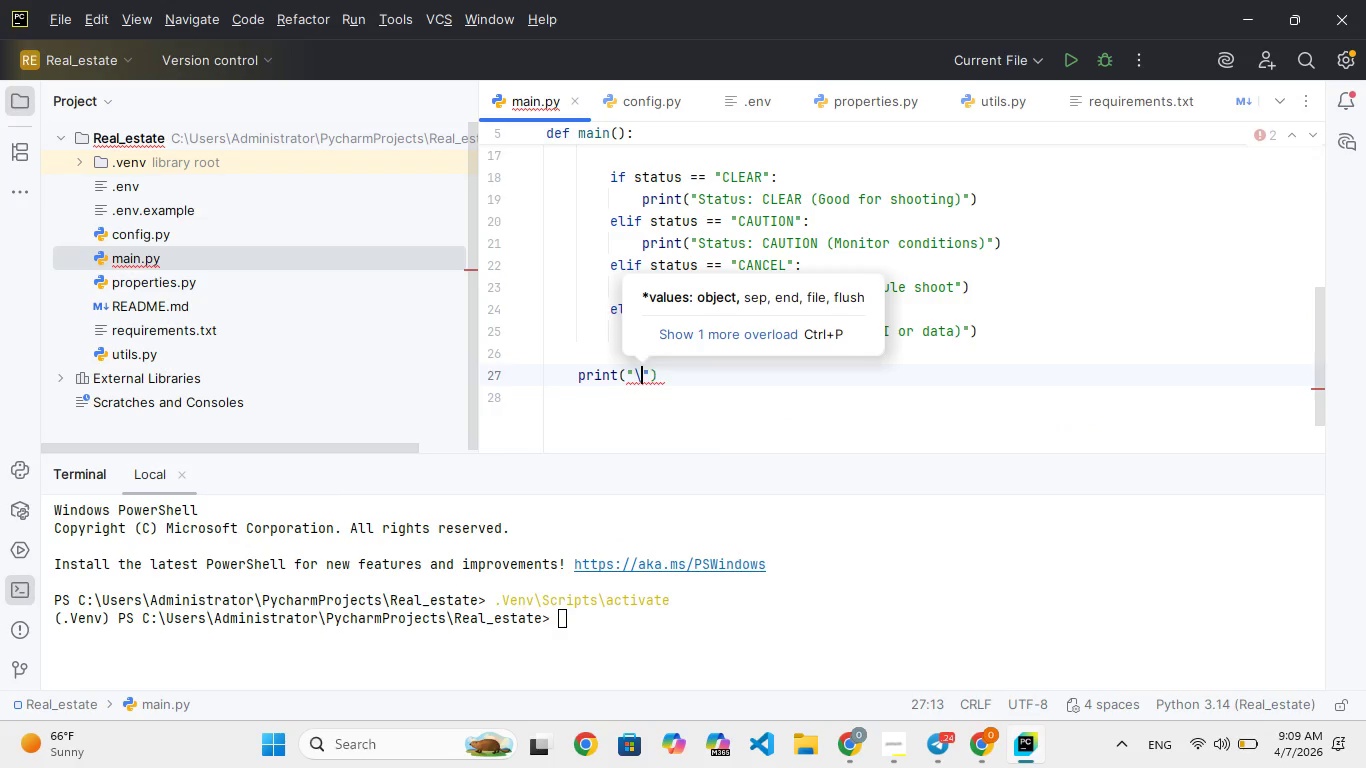 
key(N)
 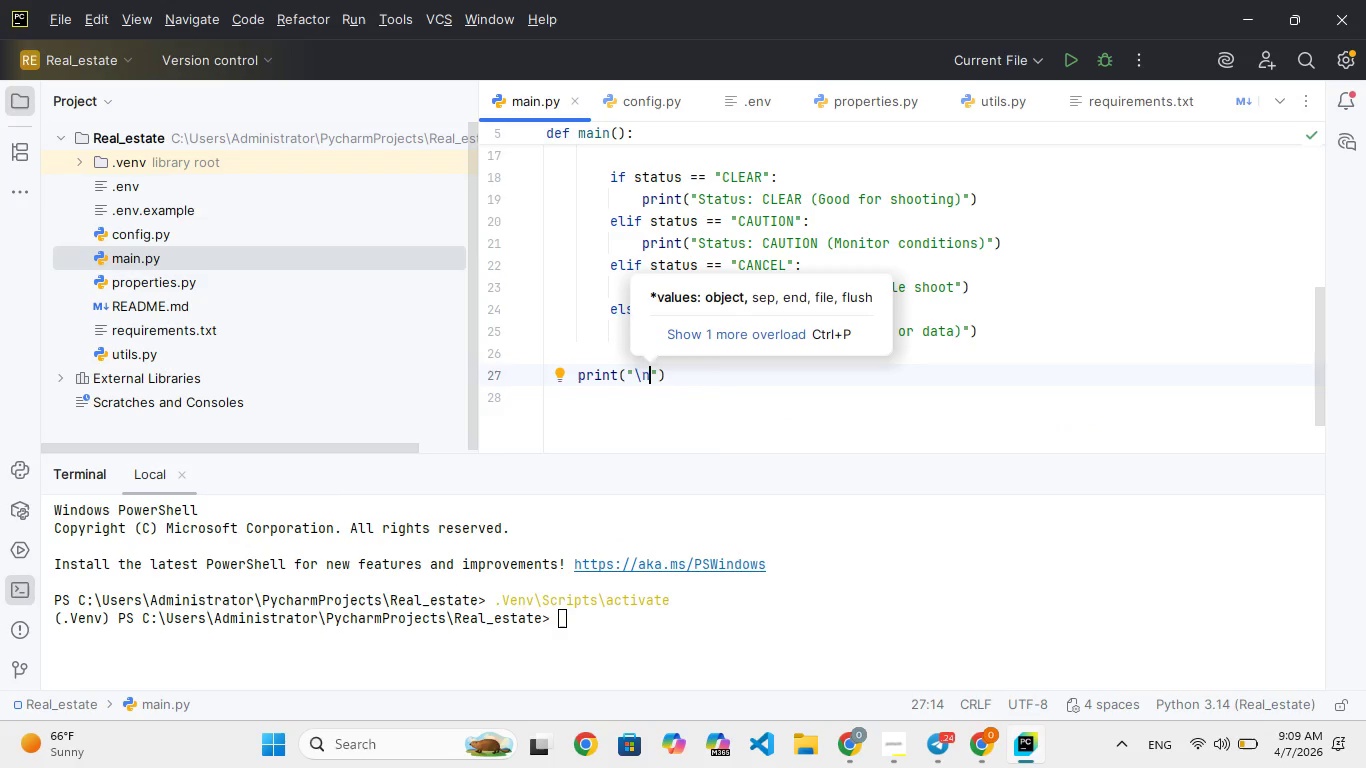 
key(ArrowRight)
 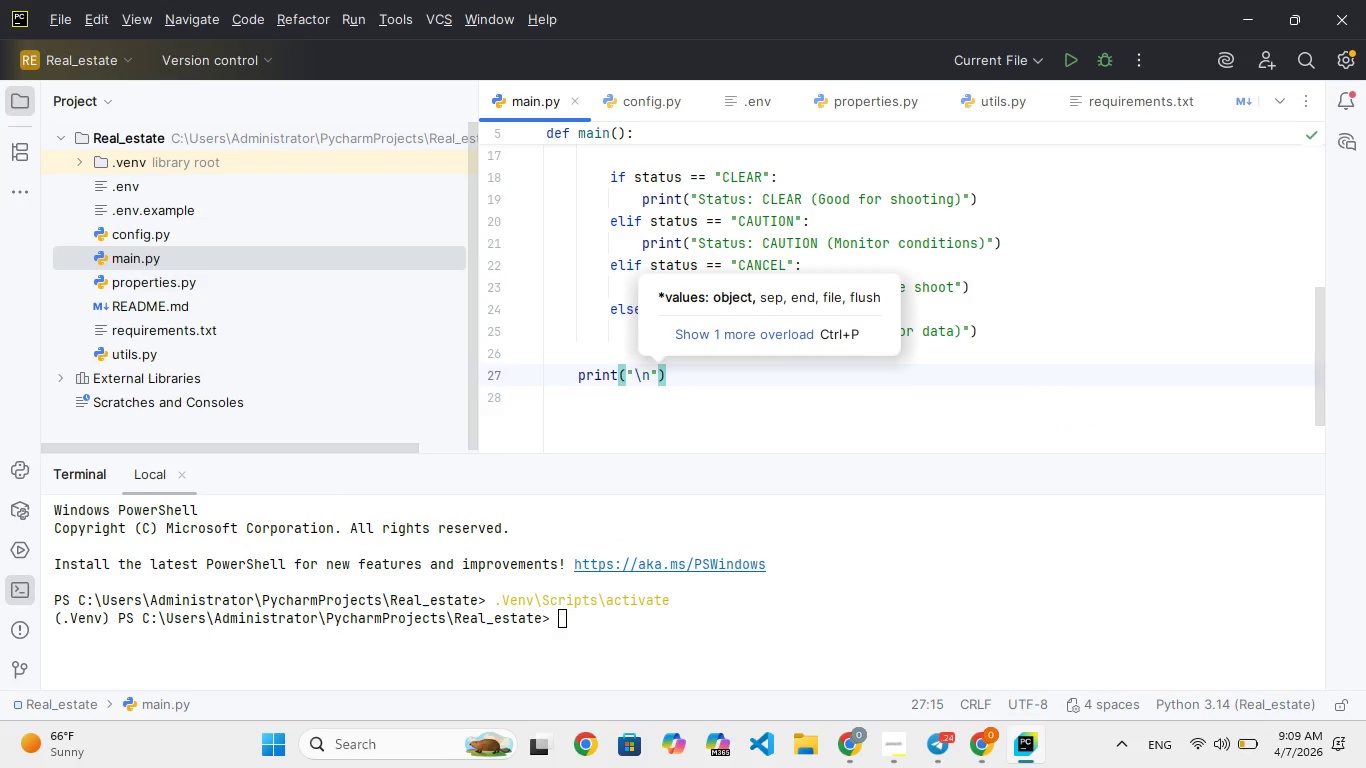 
key(Space)
 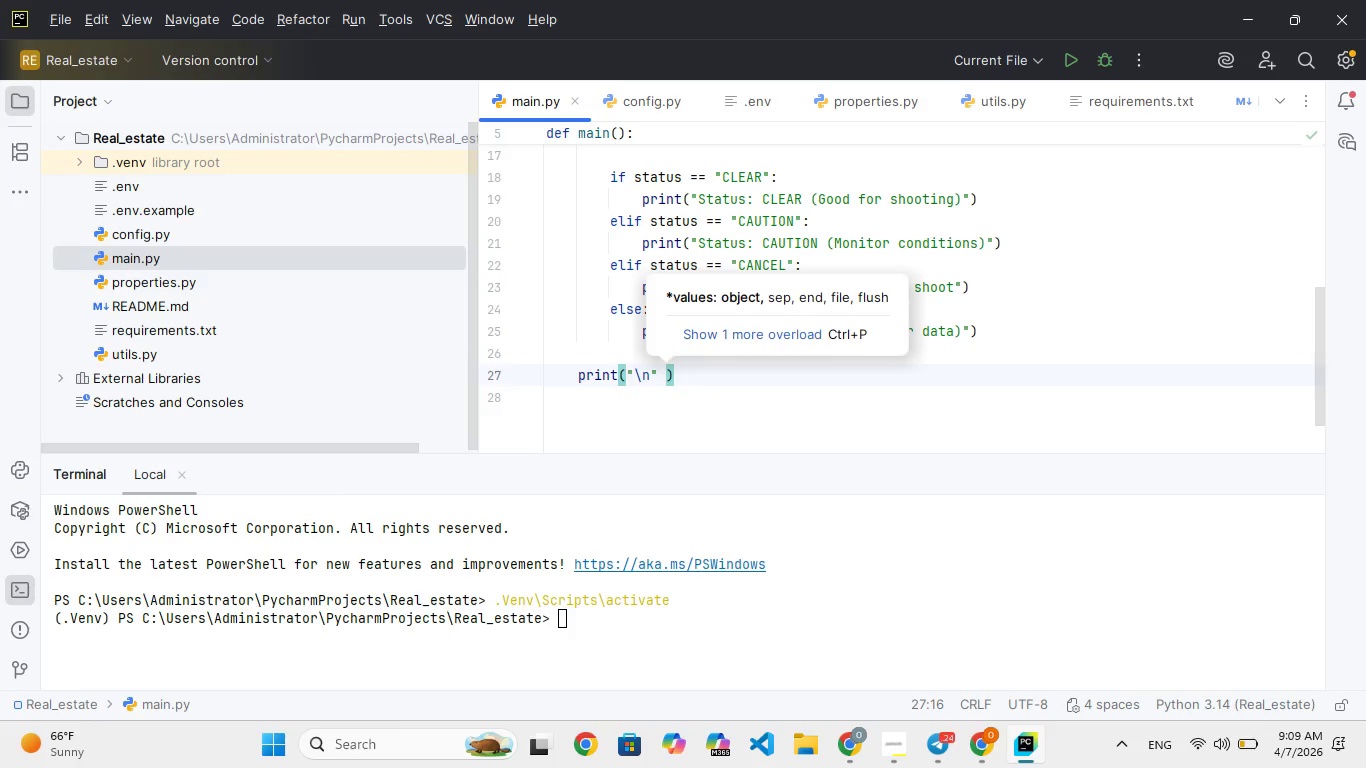 
key(Equal)
 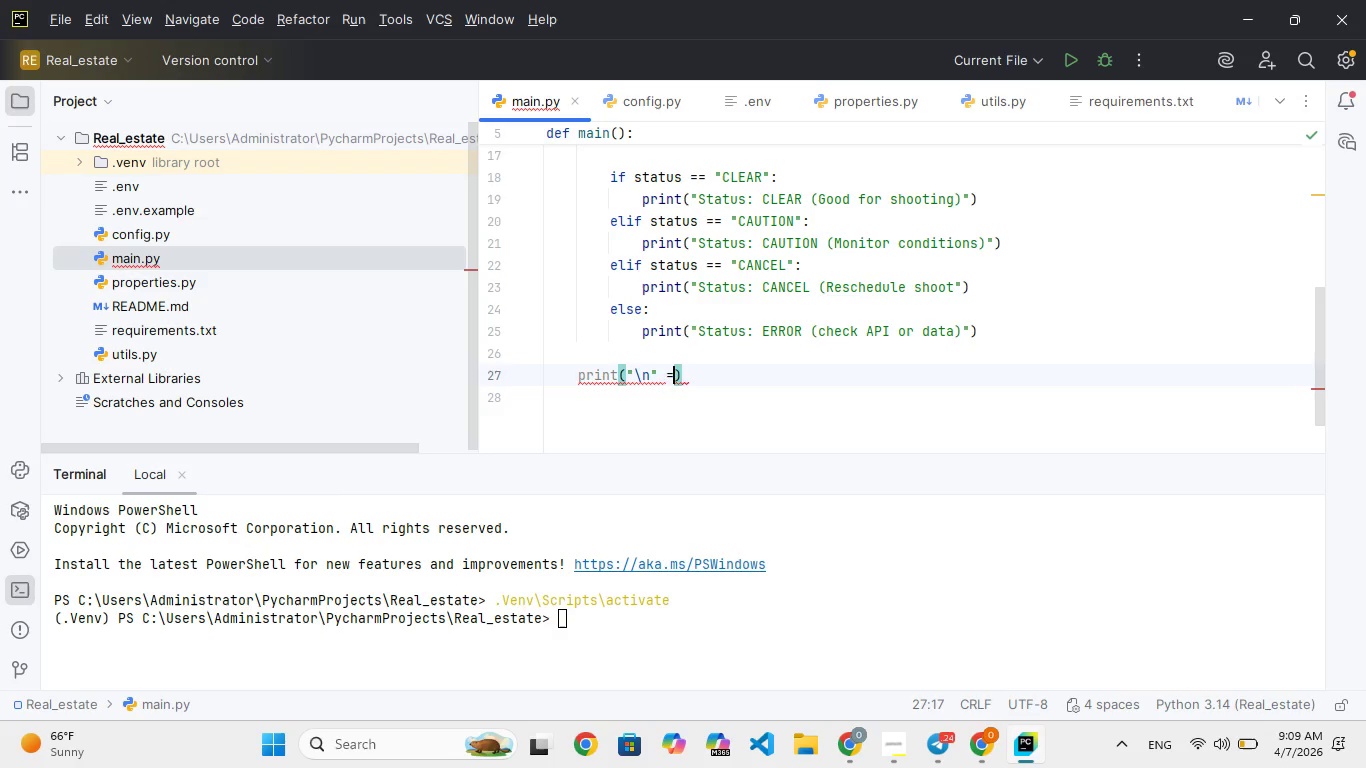 
key(Backspace)
 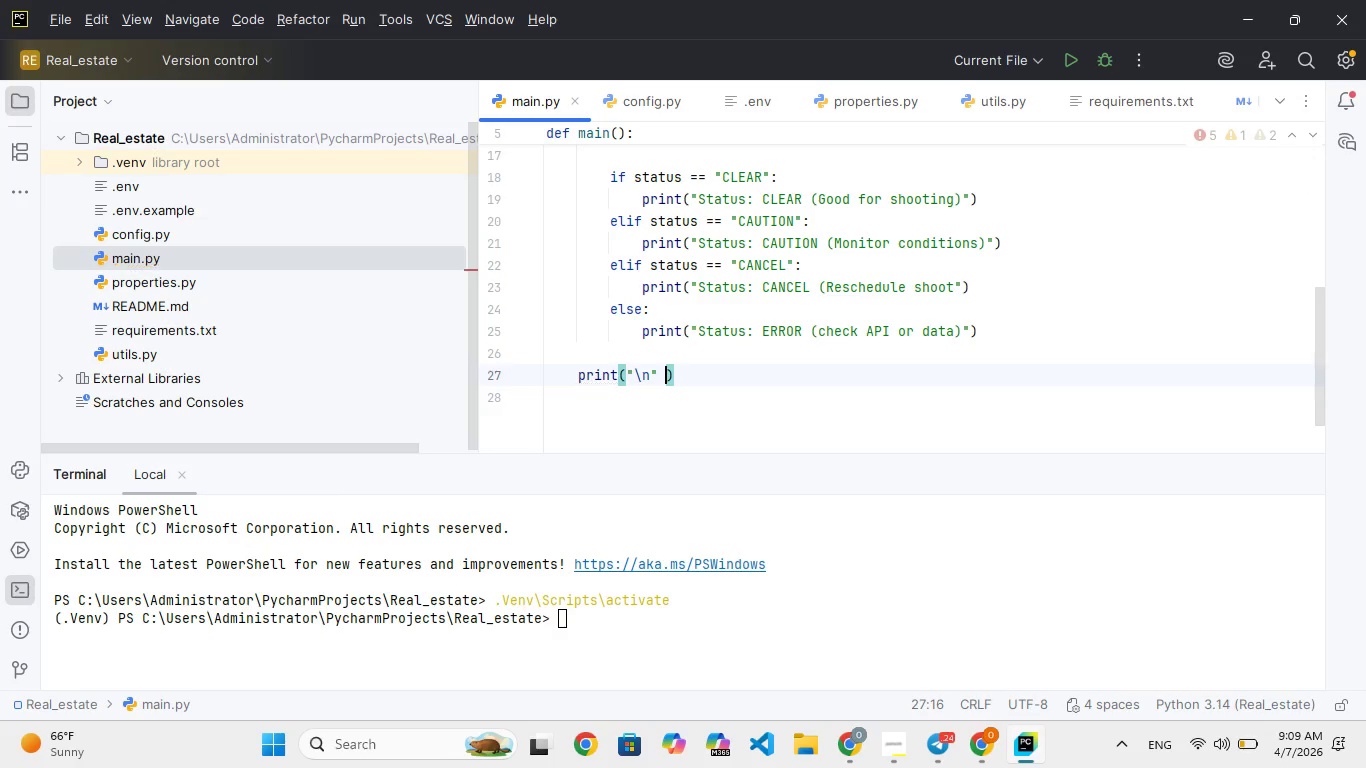 
key(Shift+Equal)
 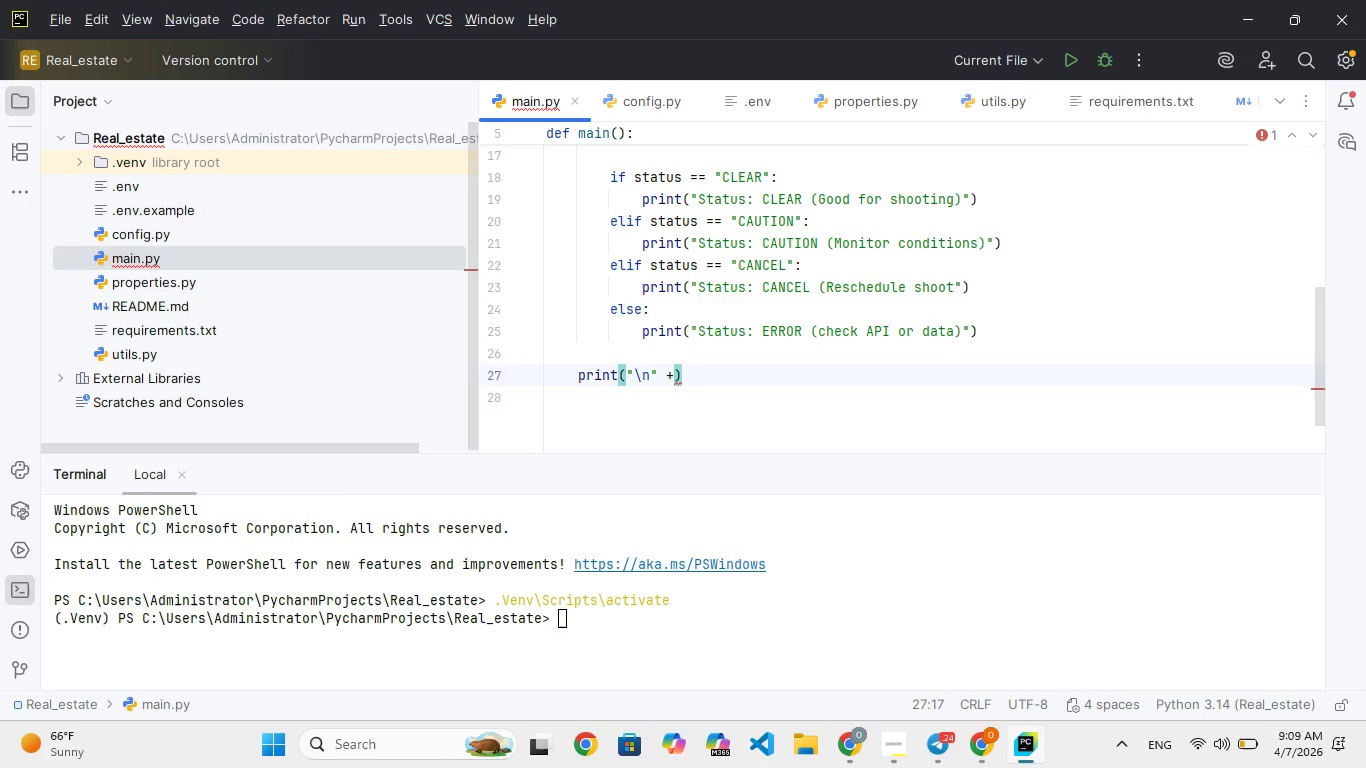 
key(Space)
 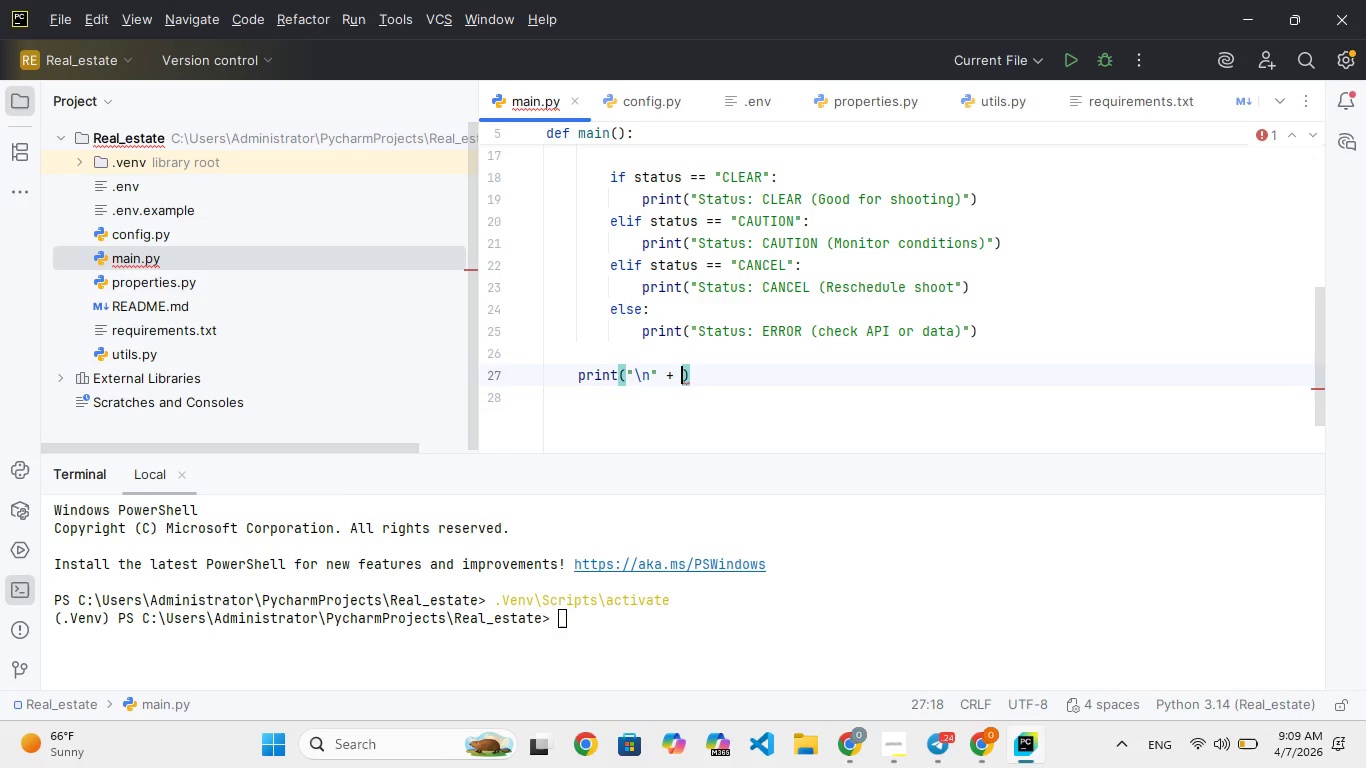 
key(Shift+Quote)
 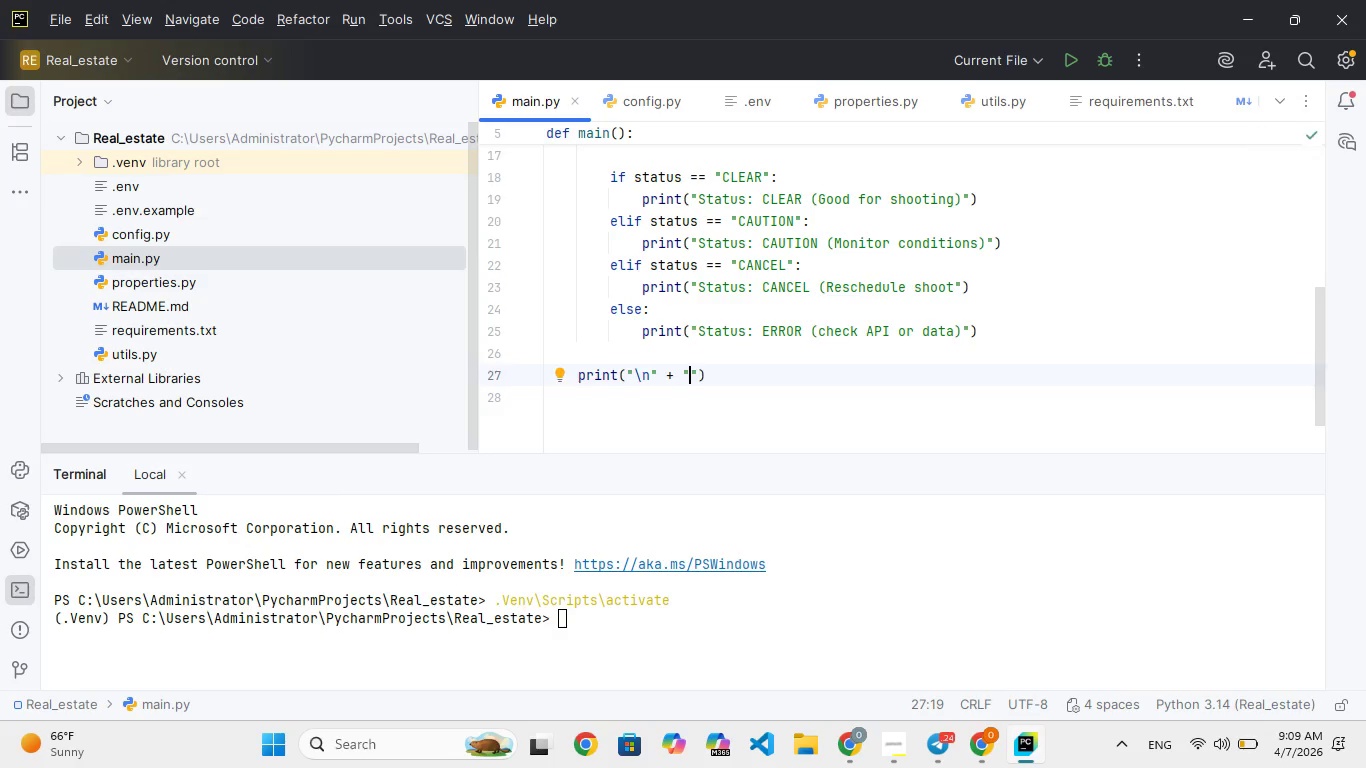 
key(Equal)
 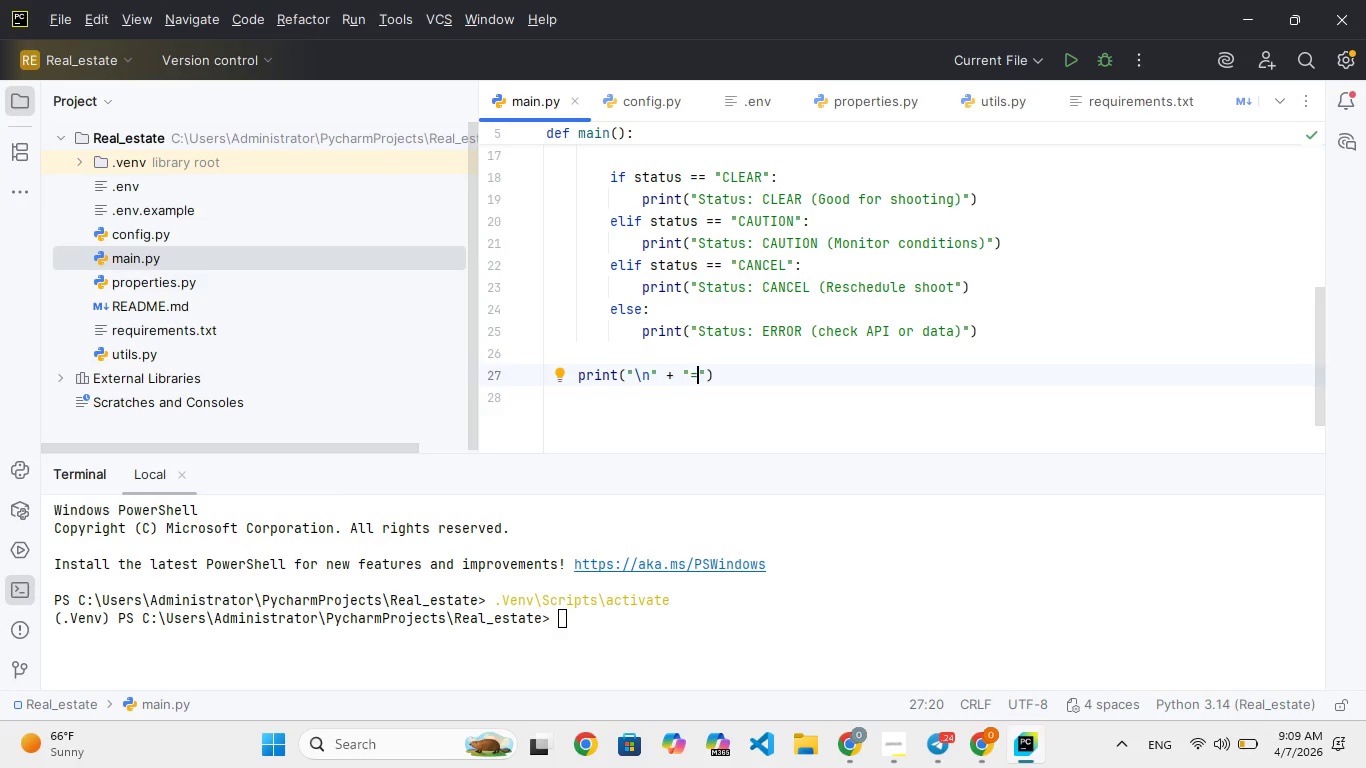 
key(ArrowRight)
 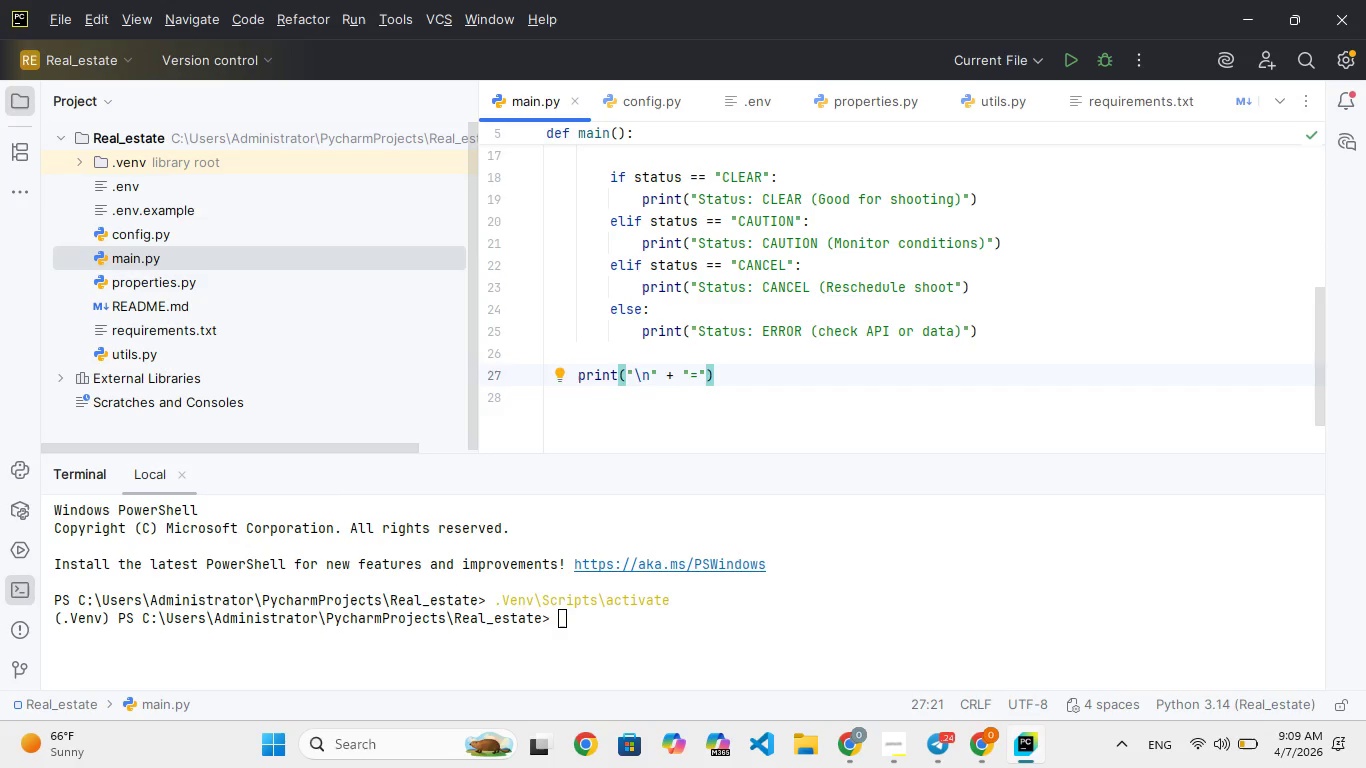 
type( * 50)
 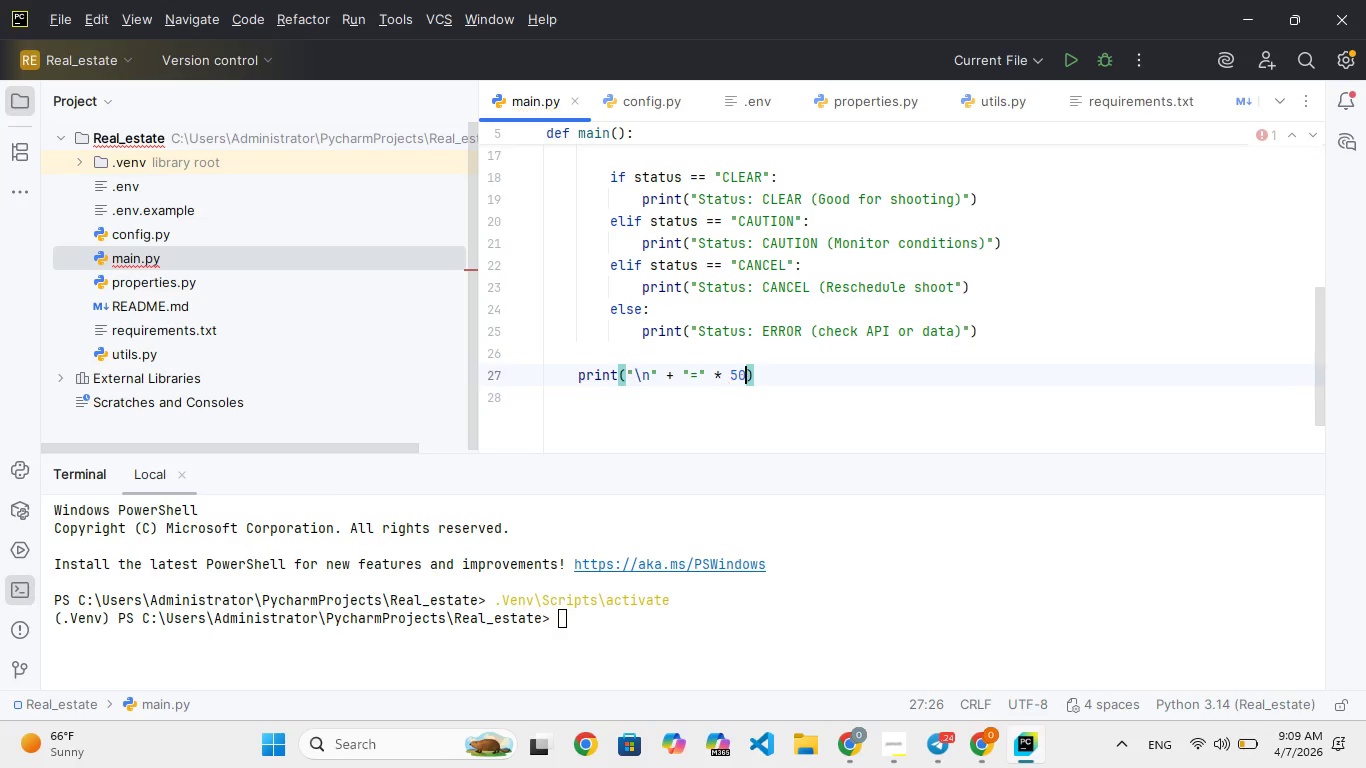 
key(ArrowRight)
 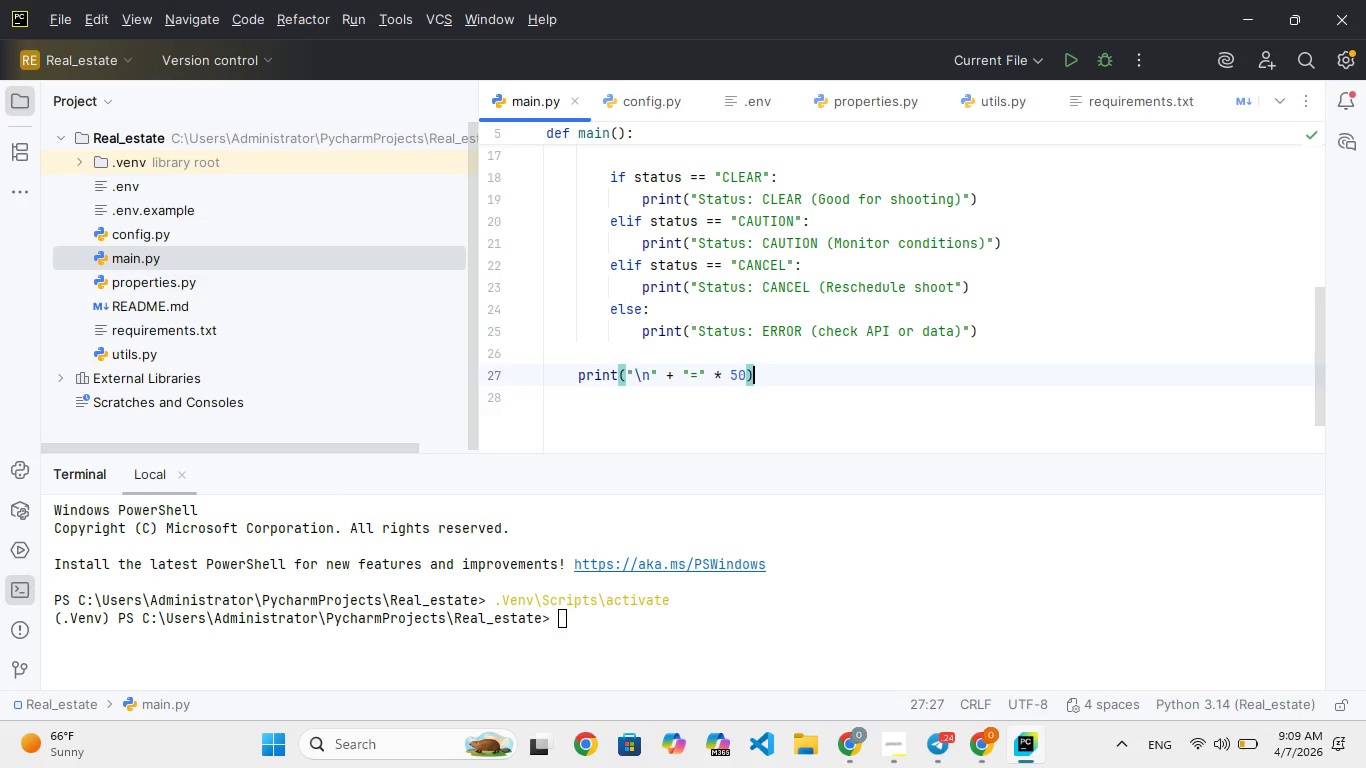 
key(Enter)
 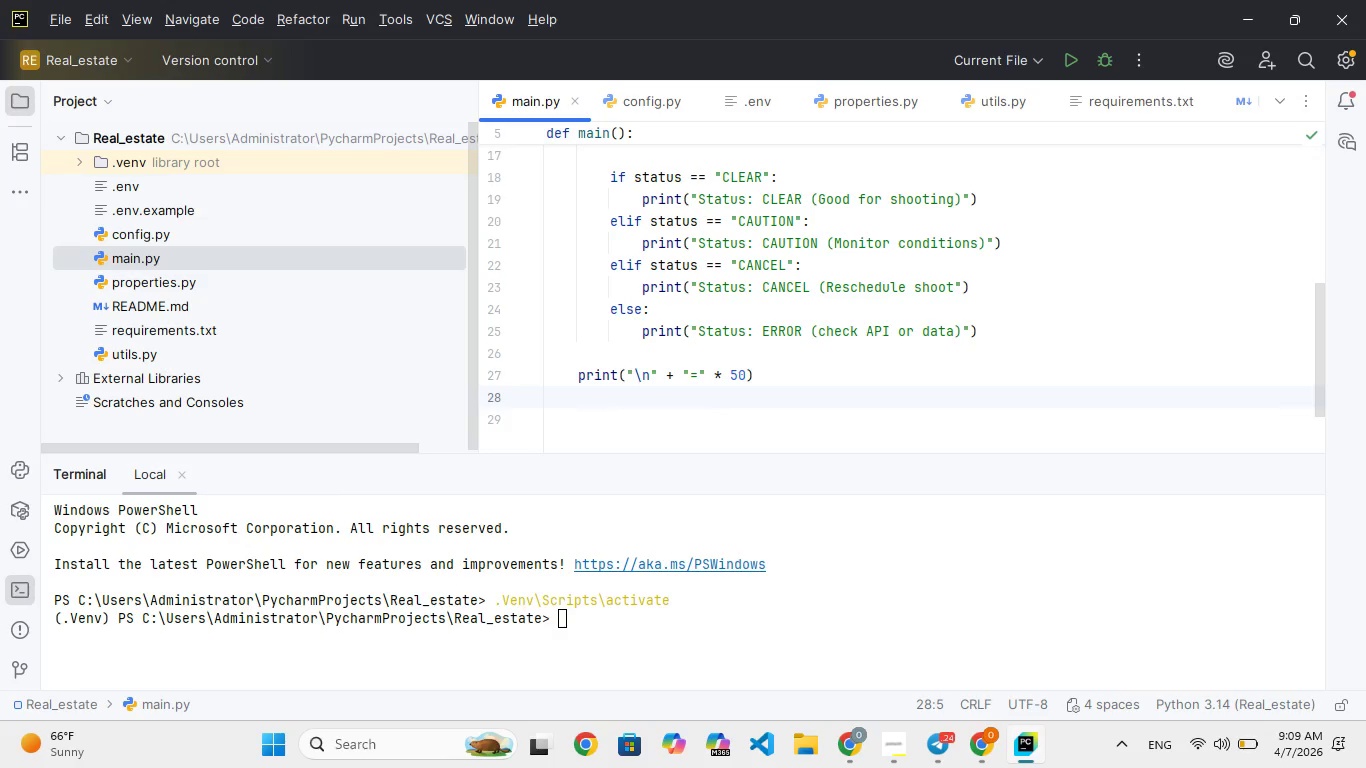 
key(Enter)
 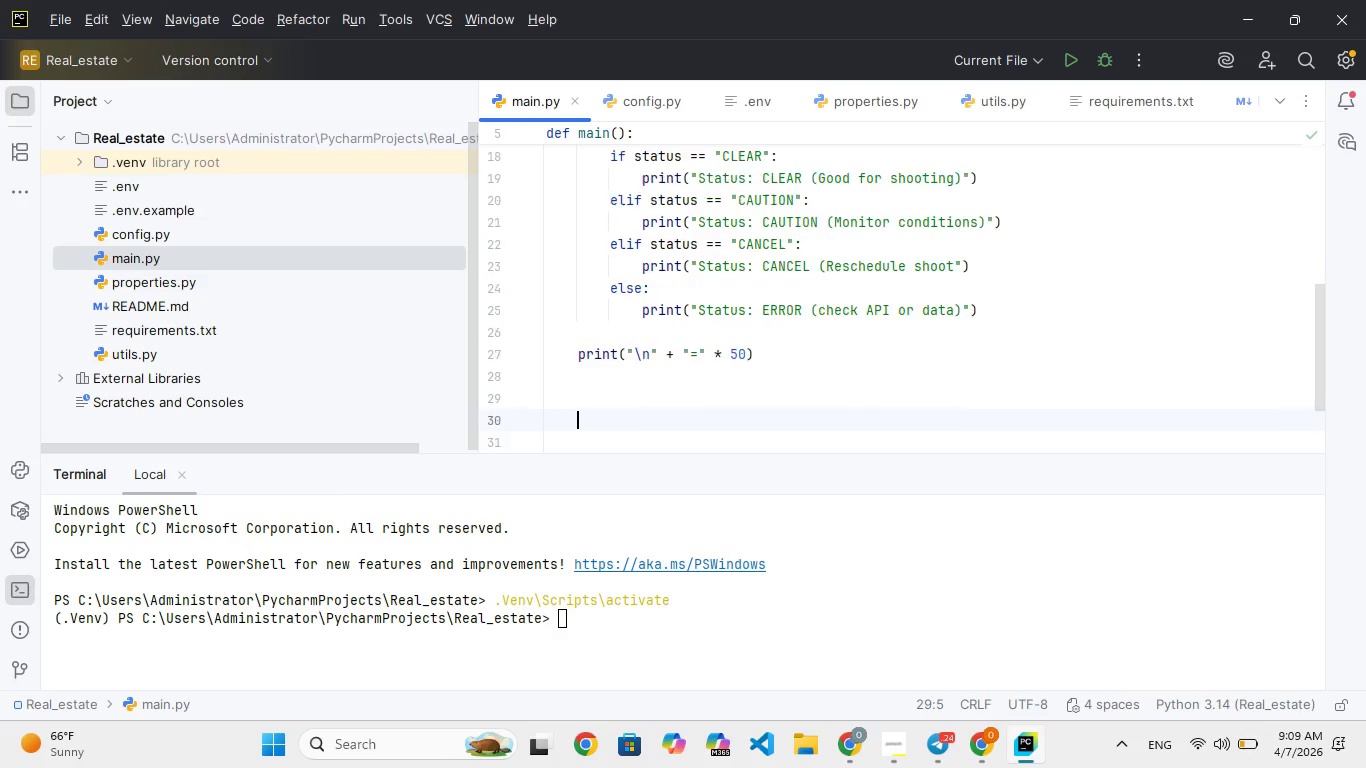 
key(Enter)
 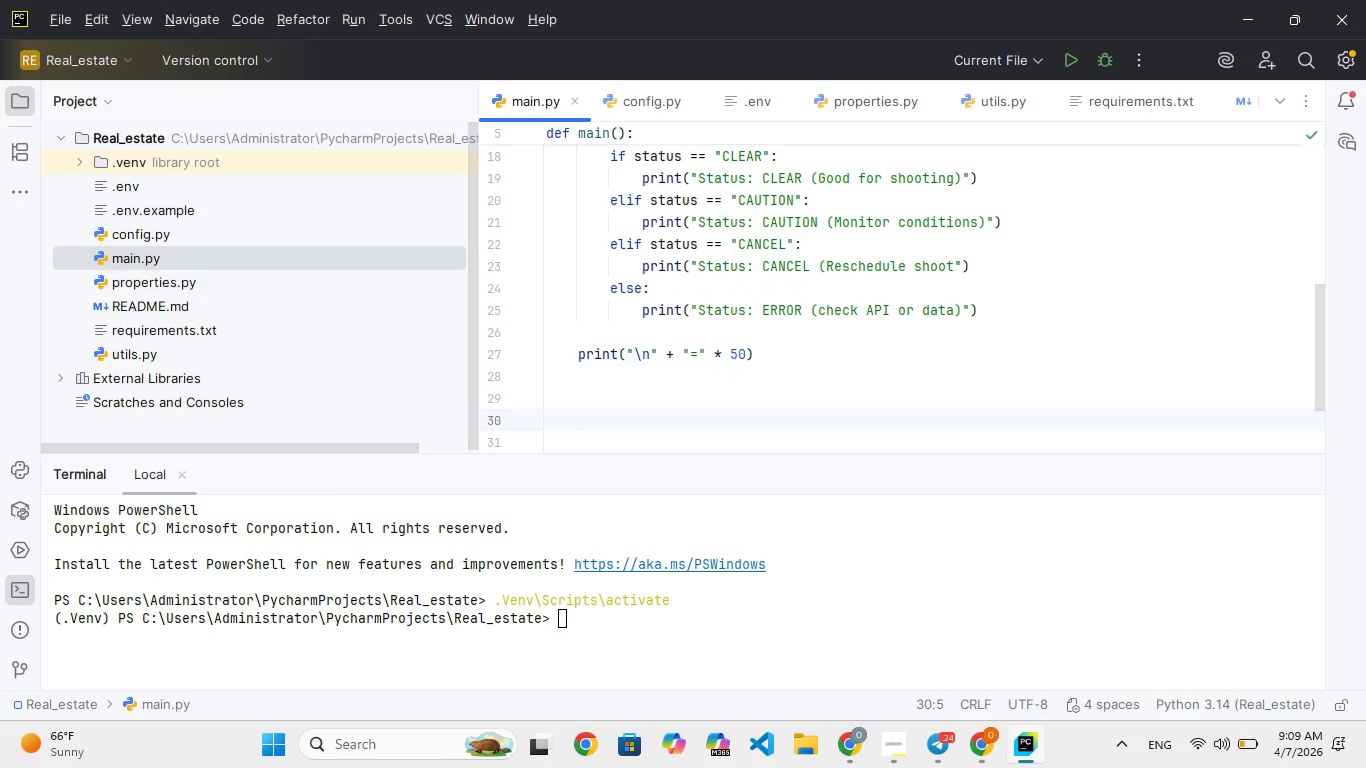 
key(Backspace)
 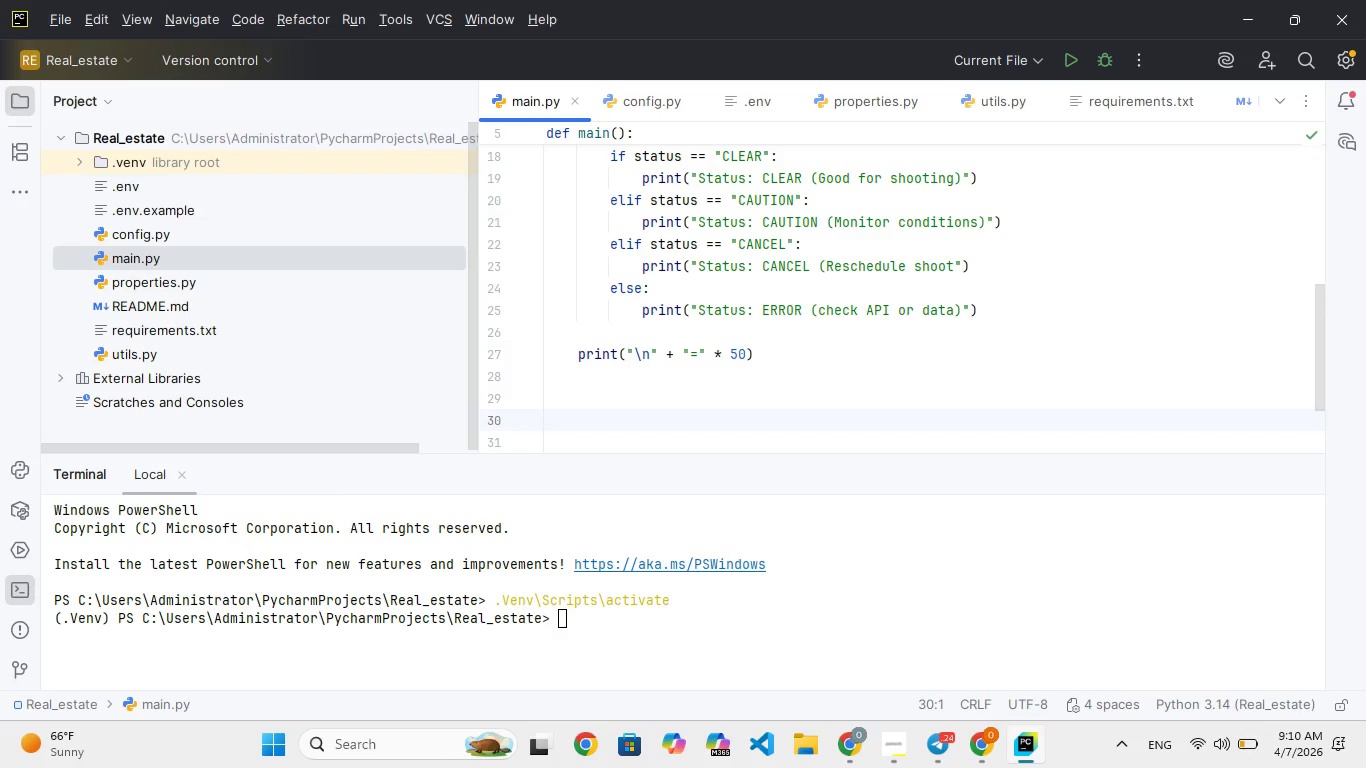 
scroll: coordinate [676, 182], scroll_direction: up, amount: 64.0
 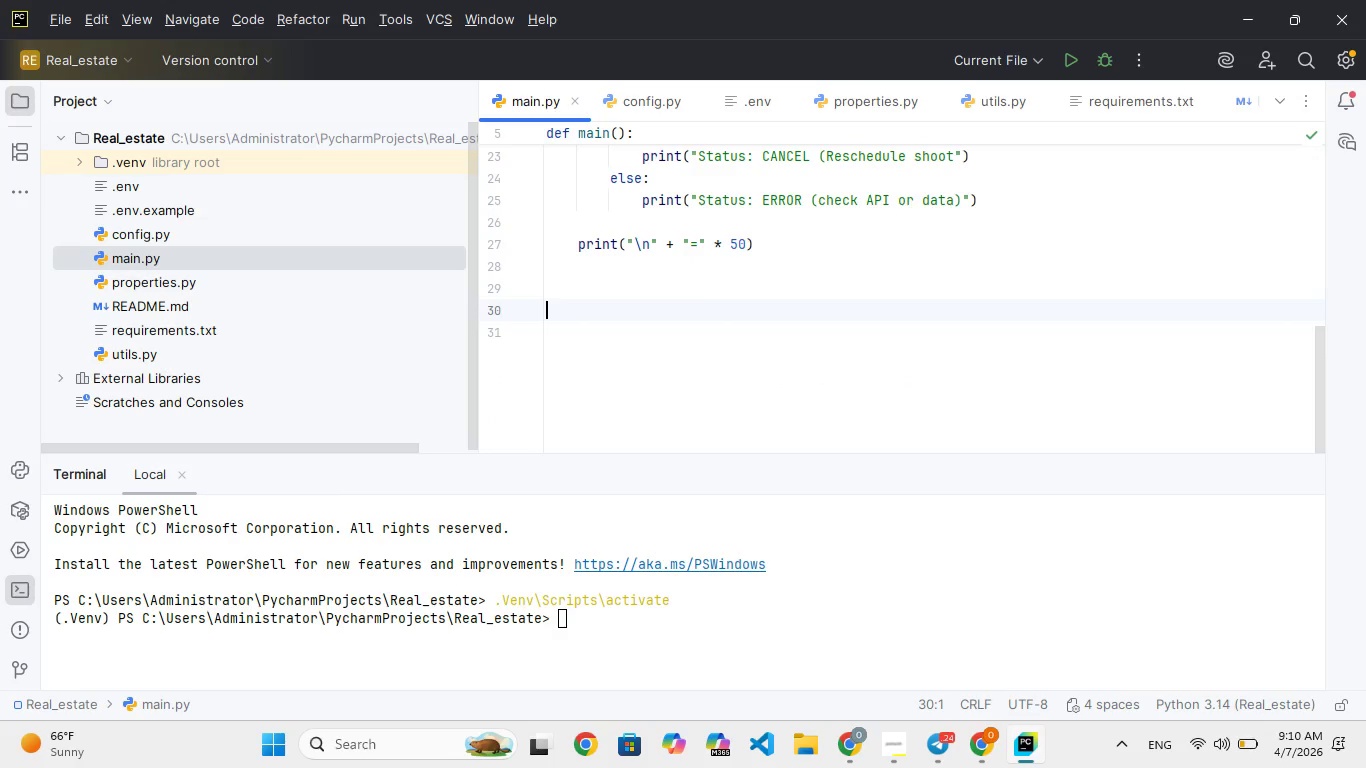 
type(if __ne__ == "")
 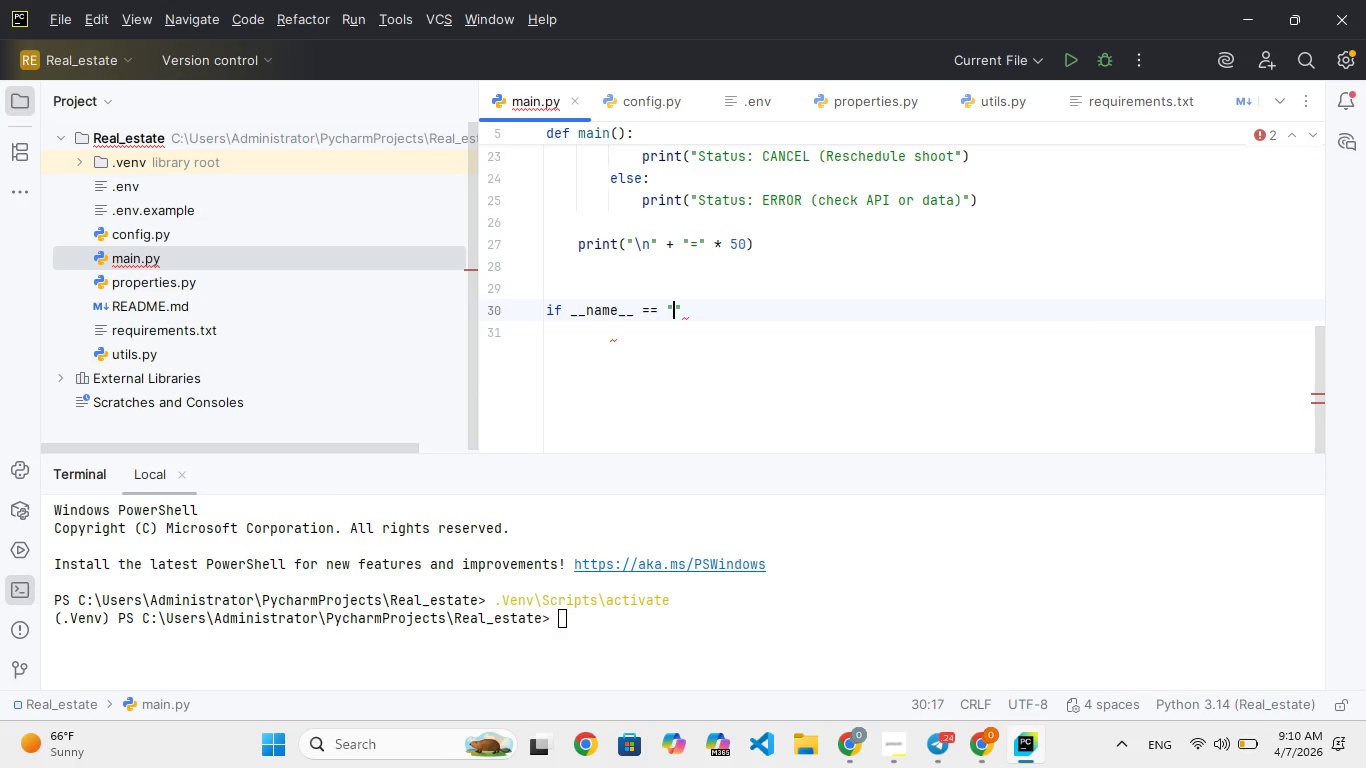 
 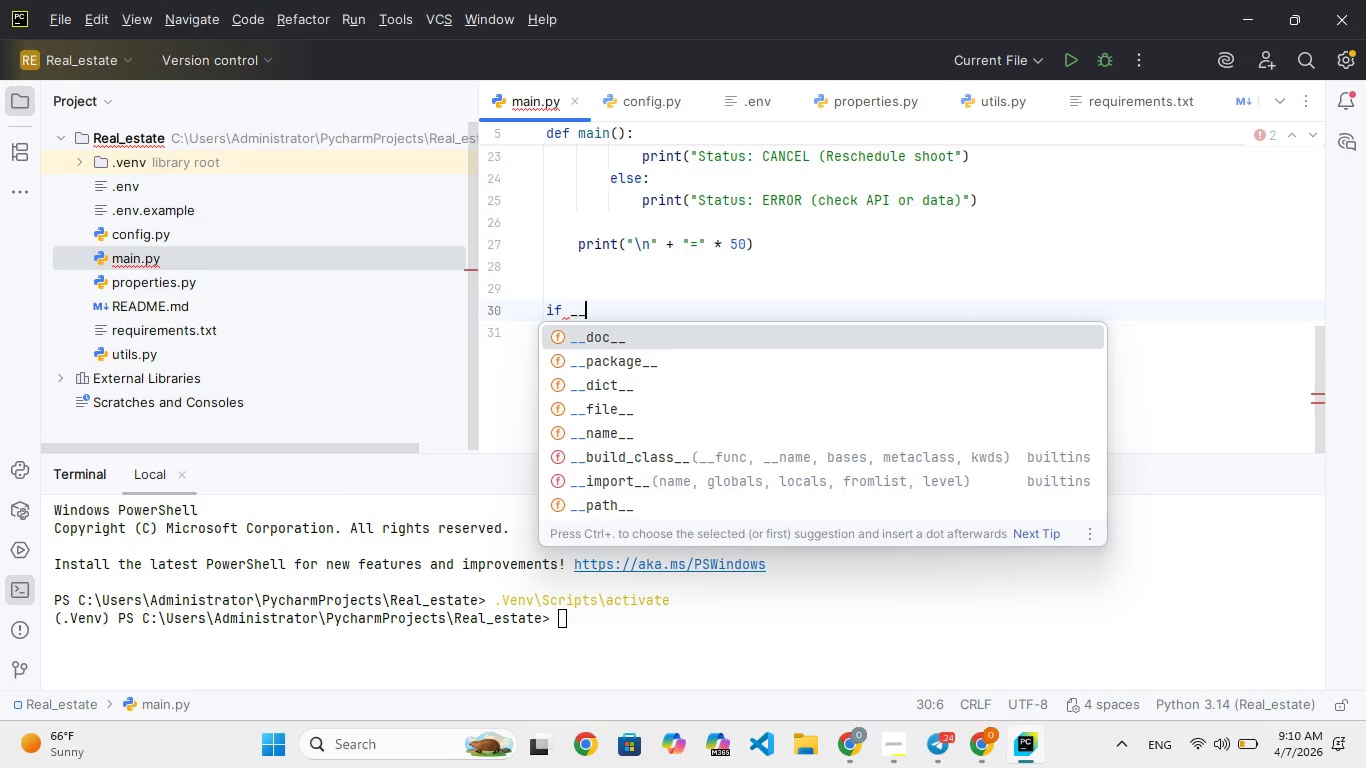 
hold_key(key=A, duration=0.38)
 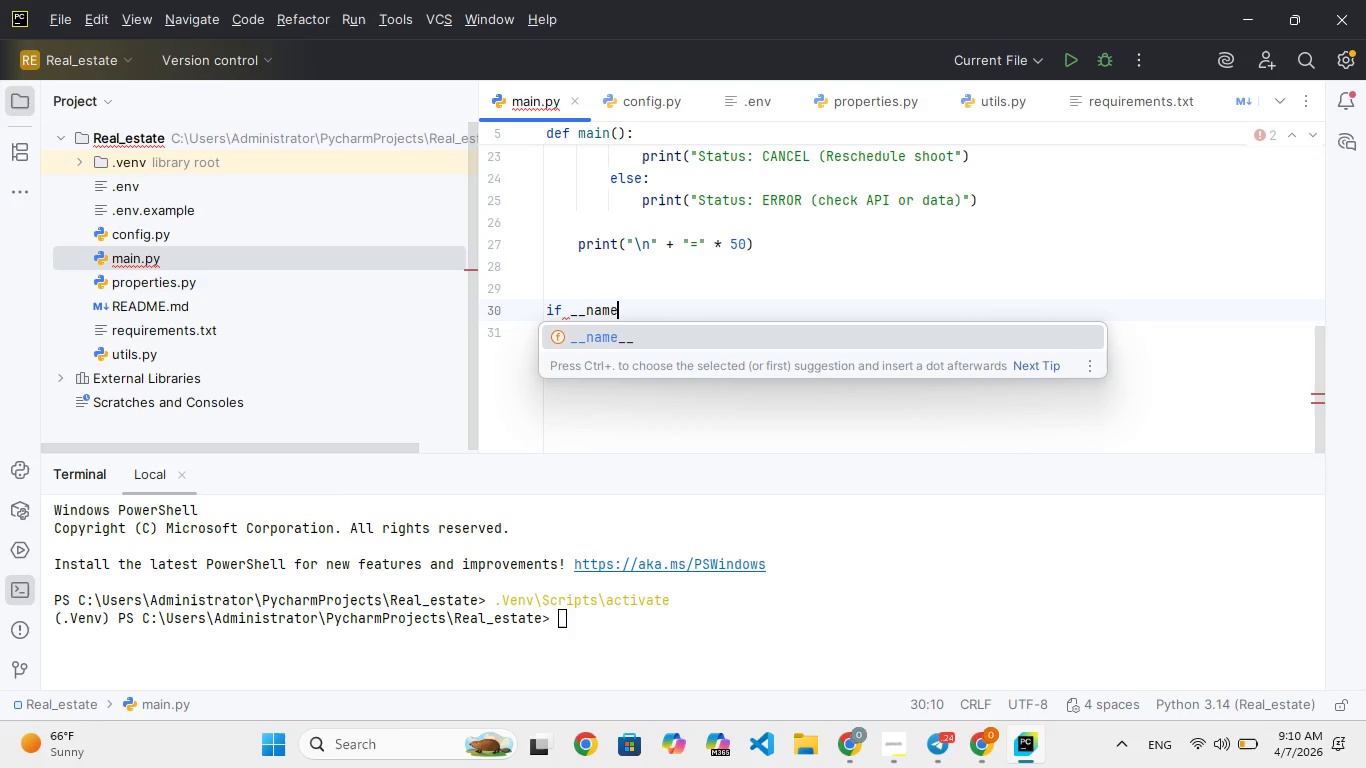 
hold_key(key=M, duration=0.33)
 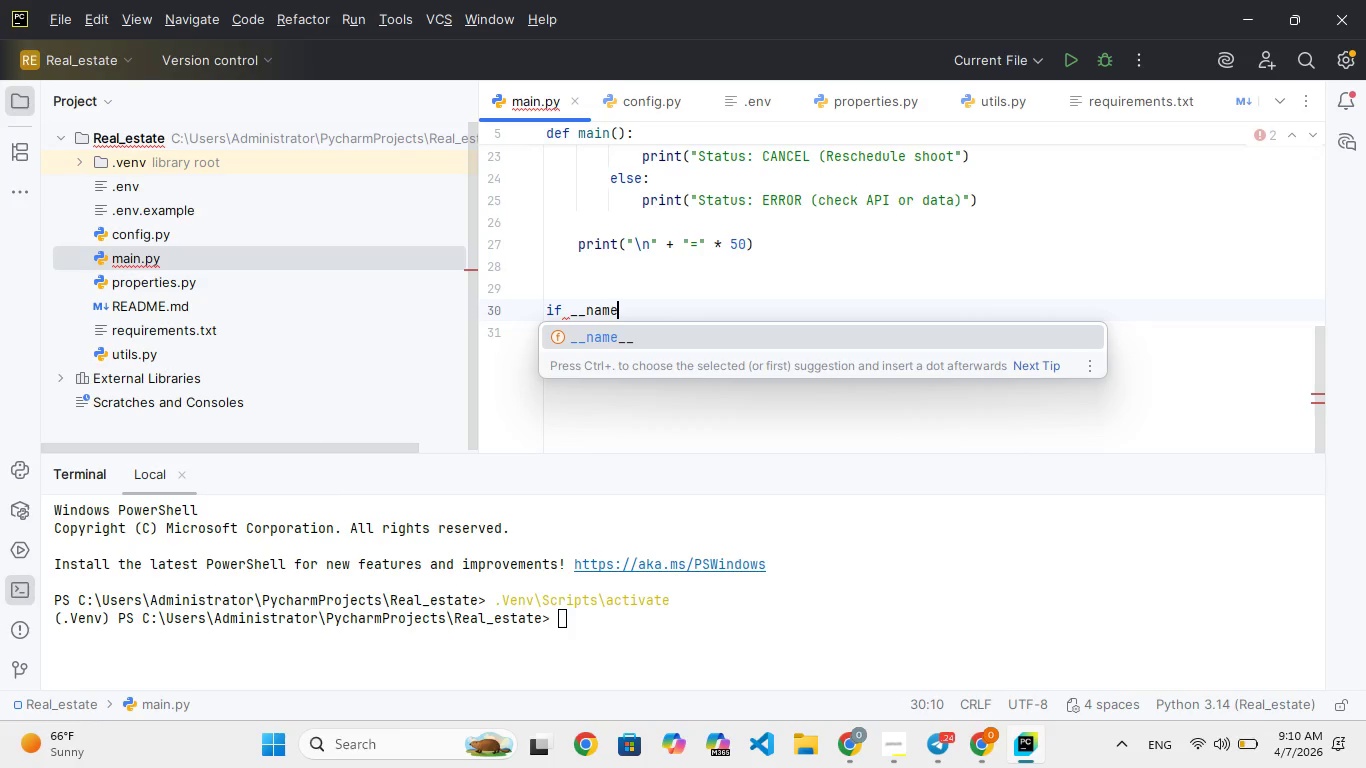 
key(ArrowLeft)
 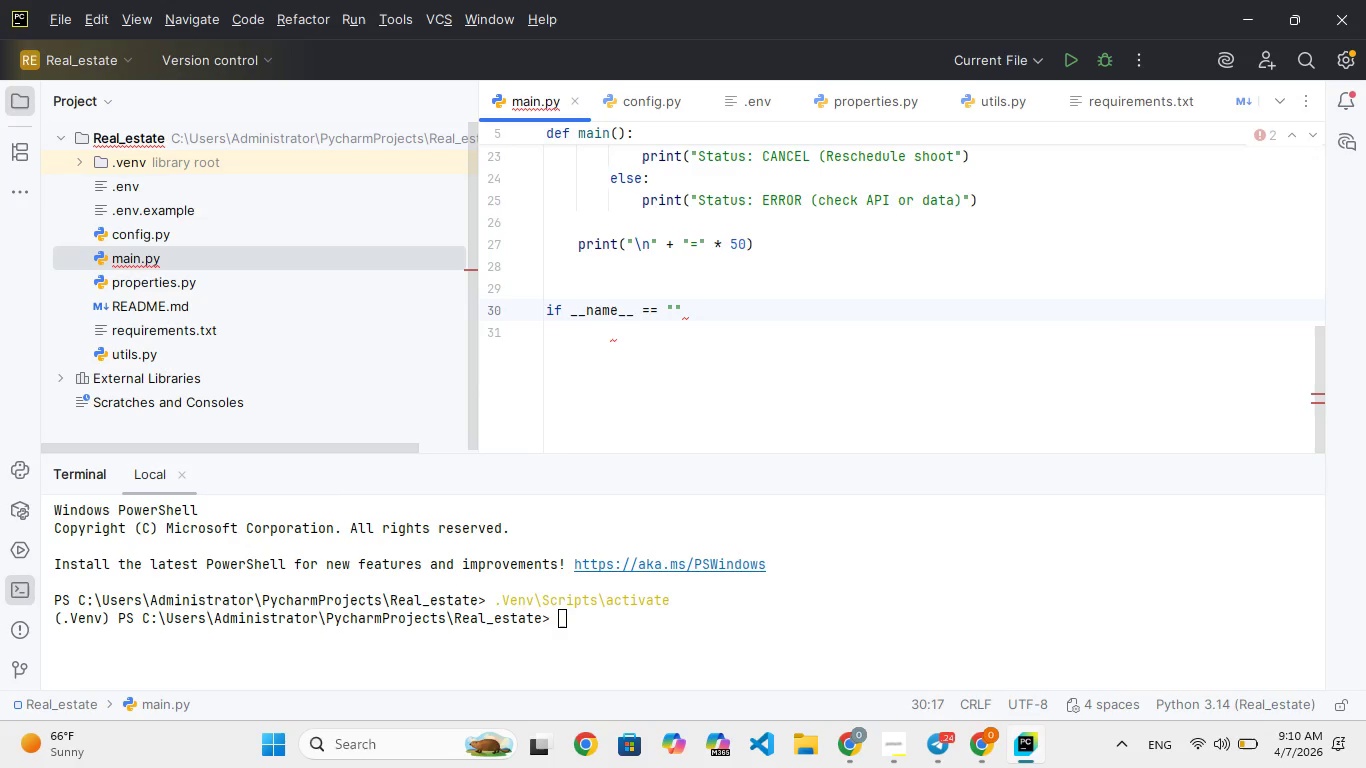 
type(__main)
 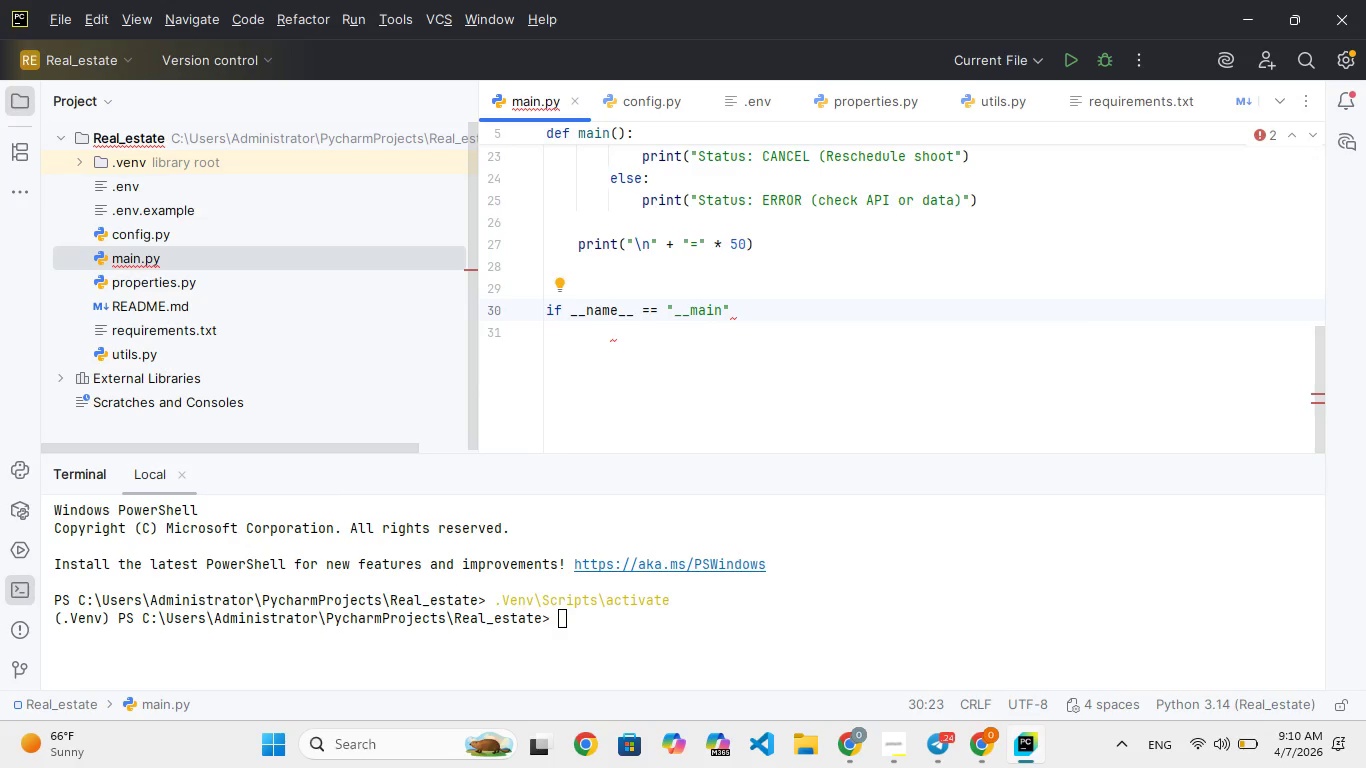 
key(Shift+Enter)
 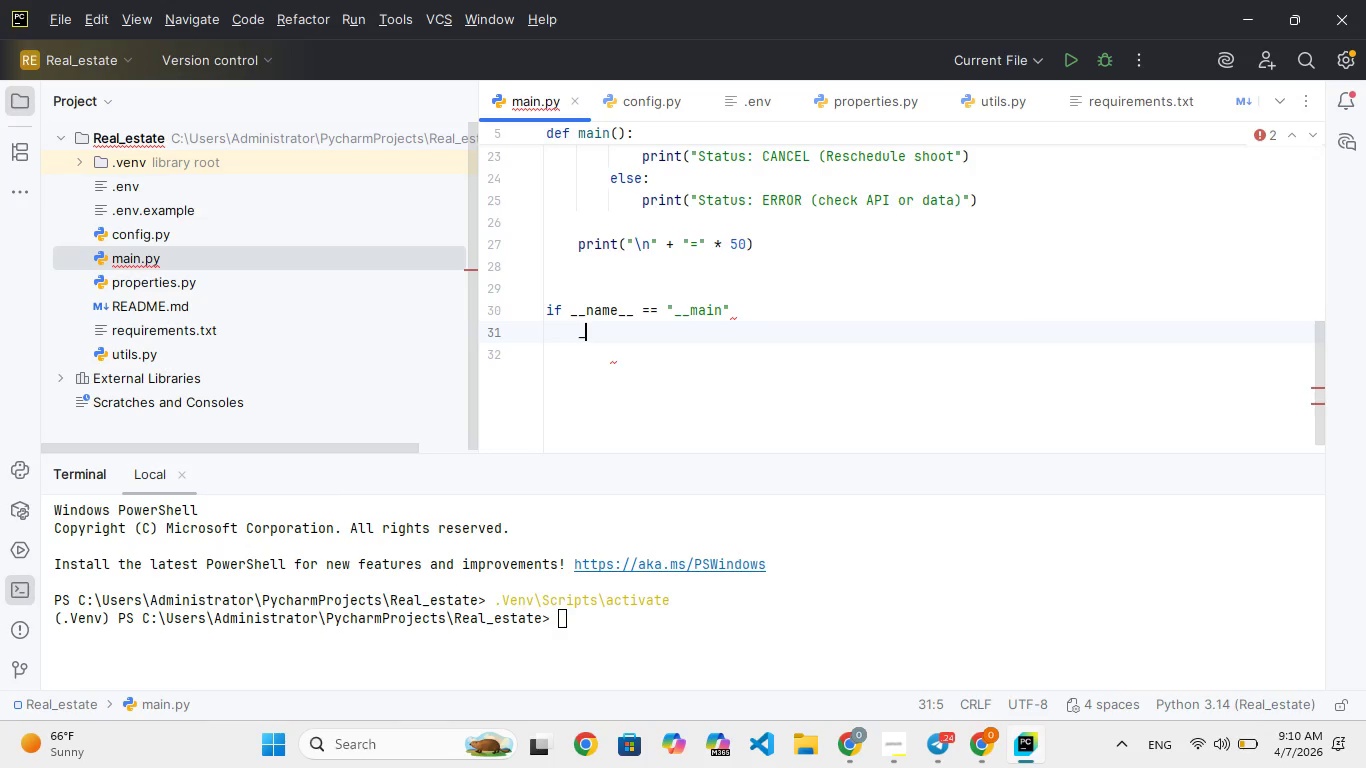 
key(Shift+Minus)
 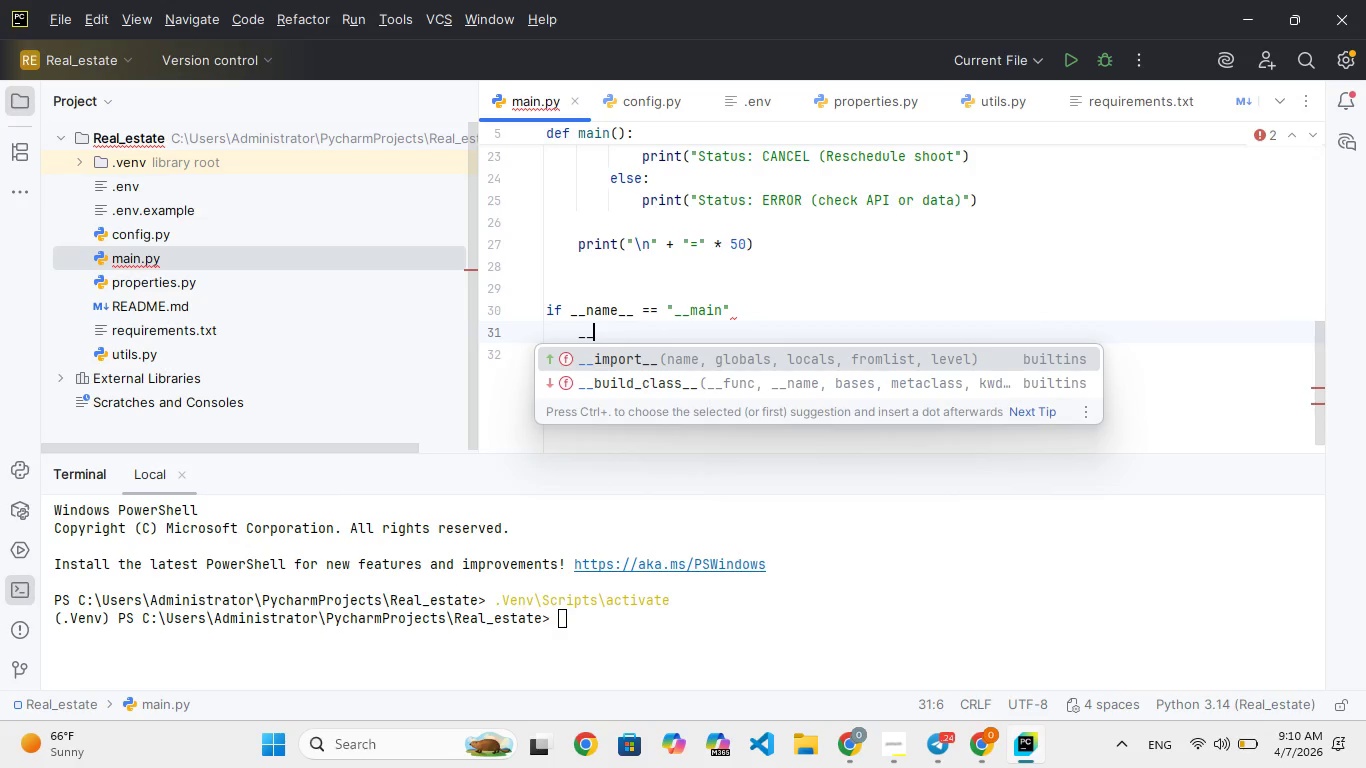 
key(Shift+Minus)
 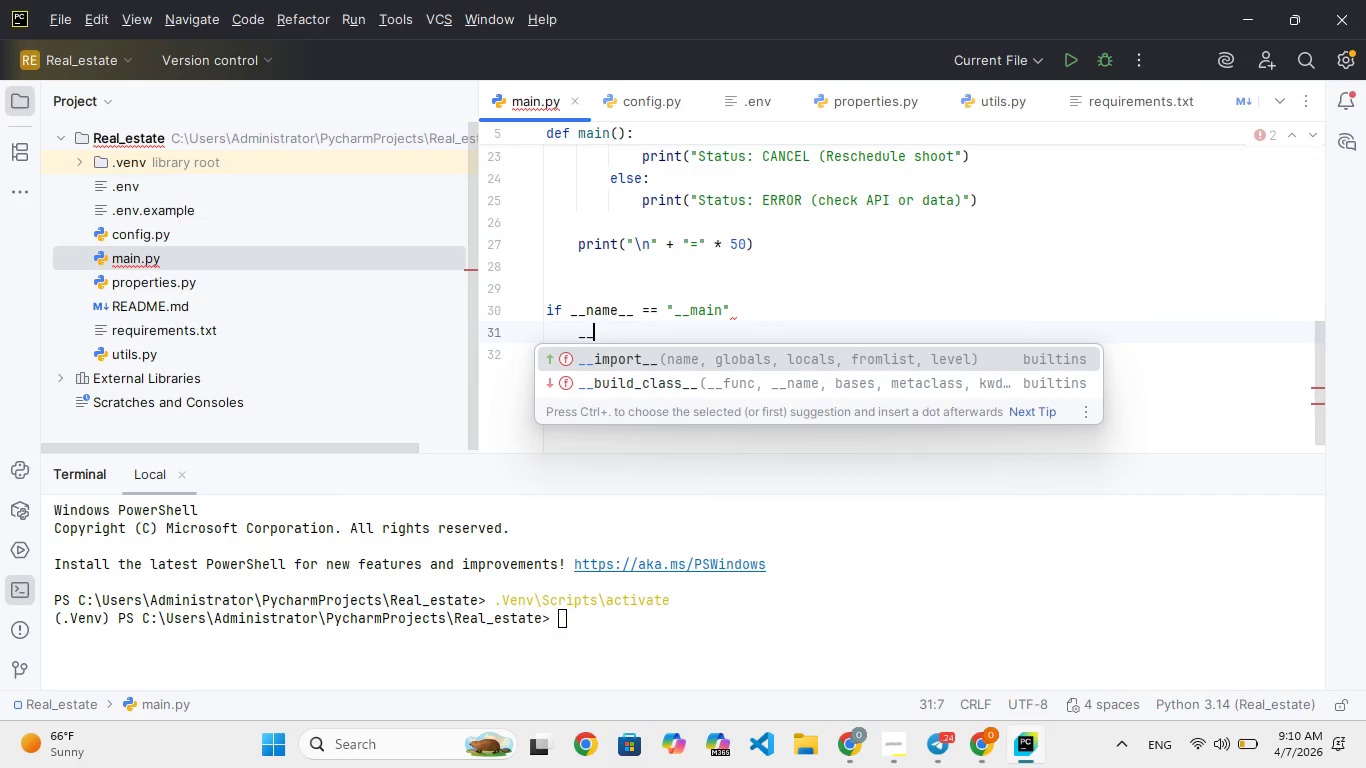 
key(Backspace)
 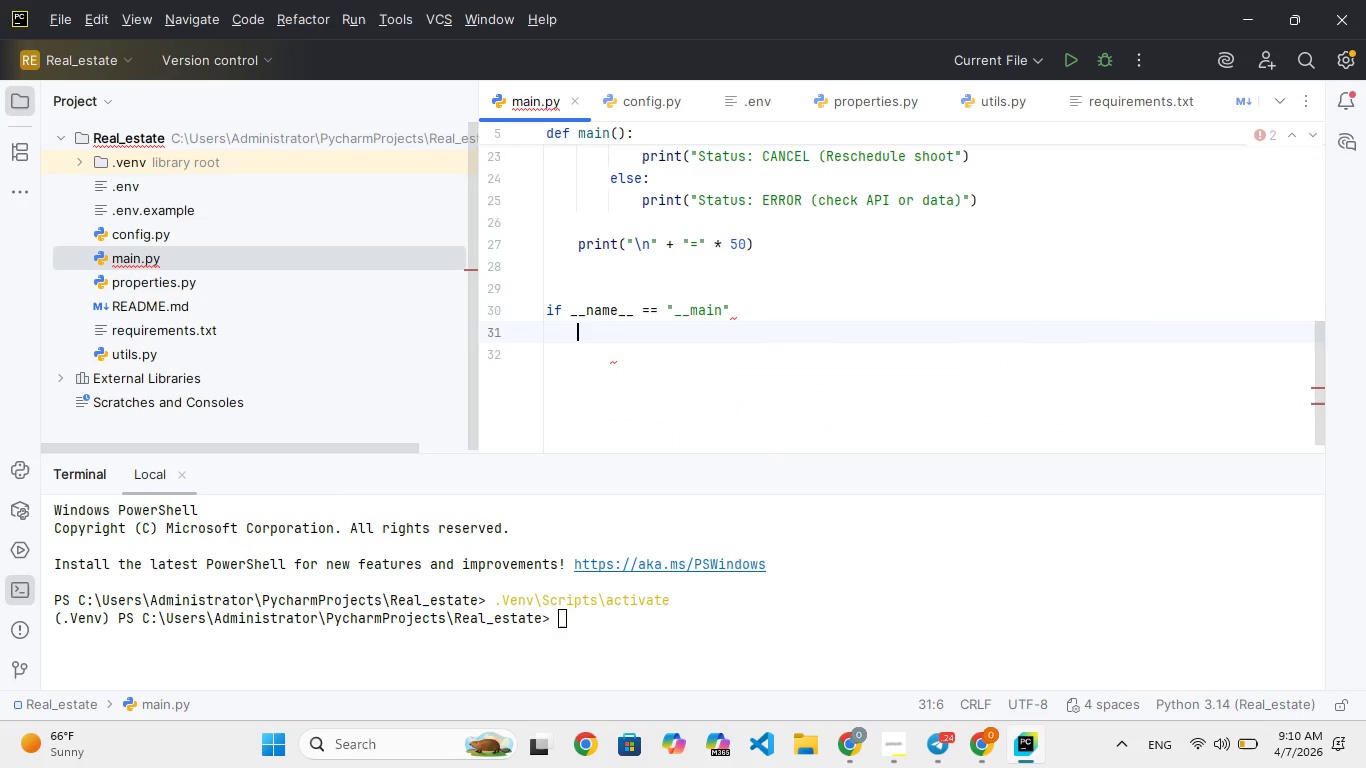 
key(Backspace)
 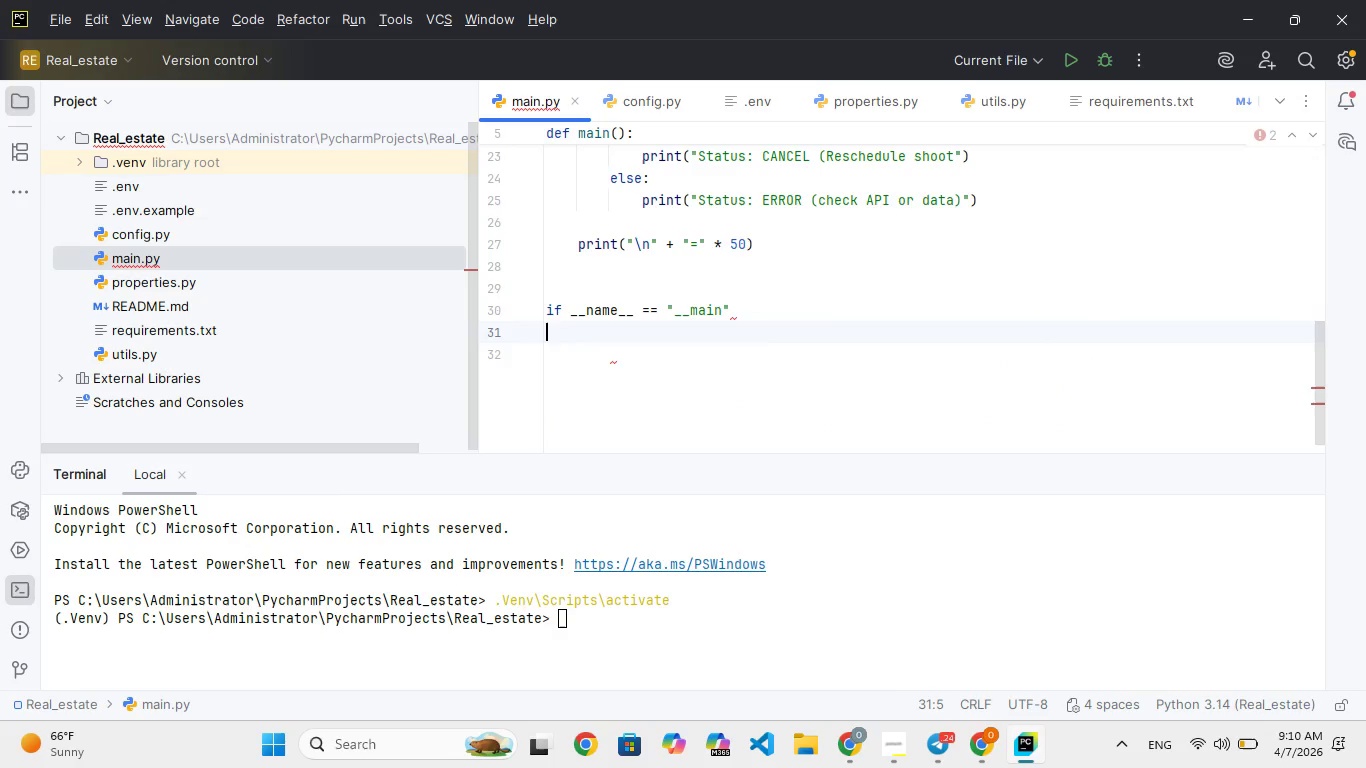 
key(Backspace)
 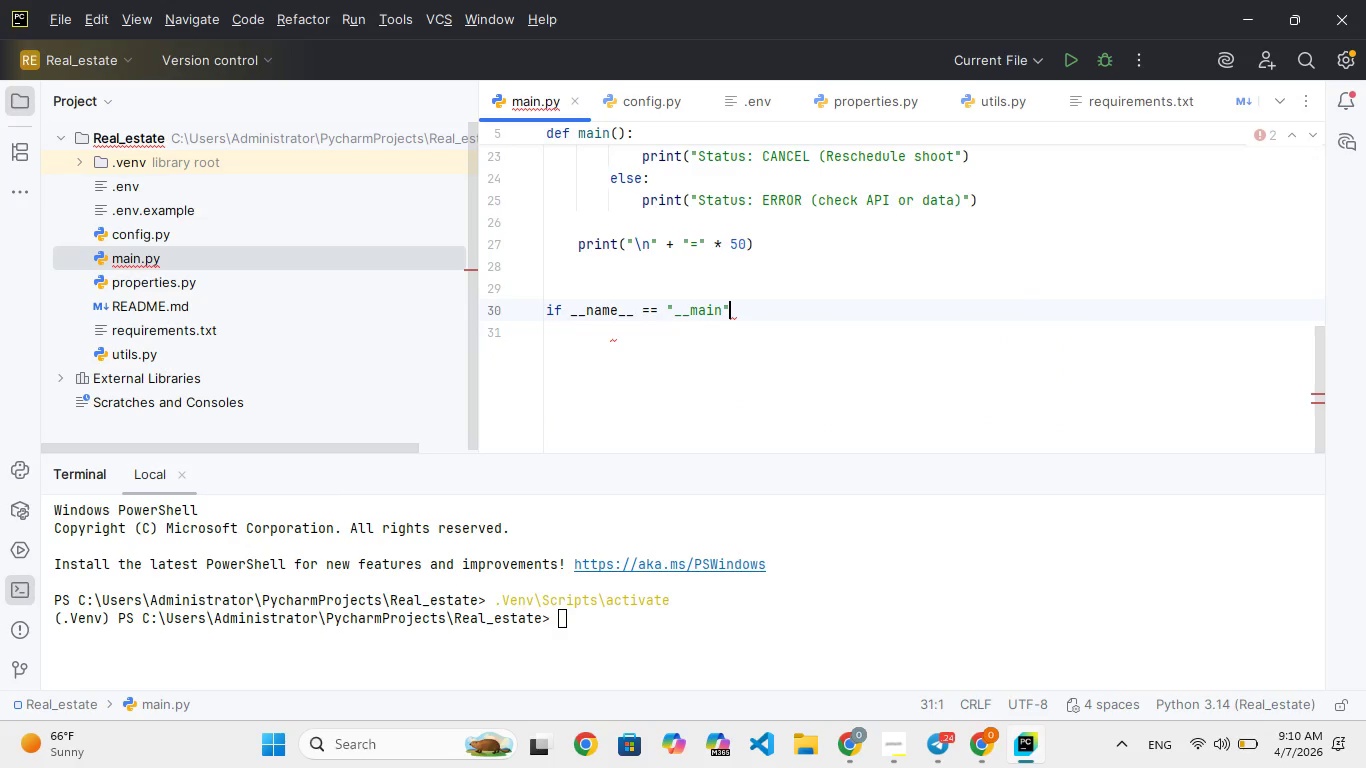 
key(Backspace)
 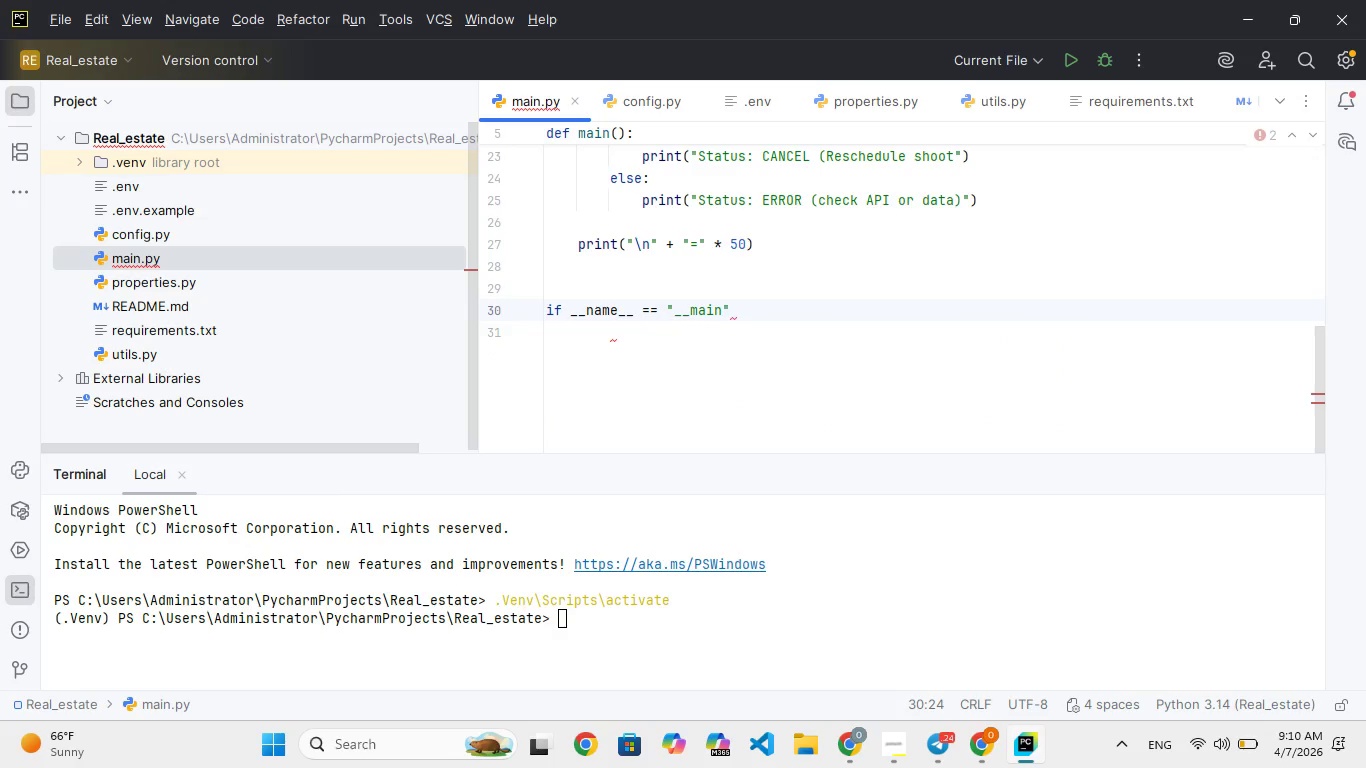 
key(ArrowLeft)
 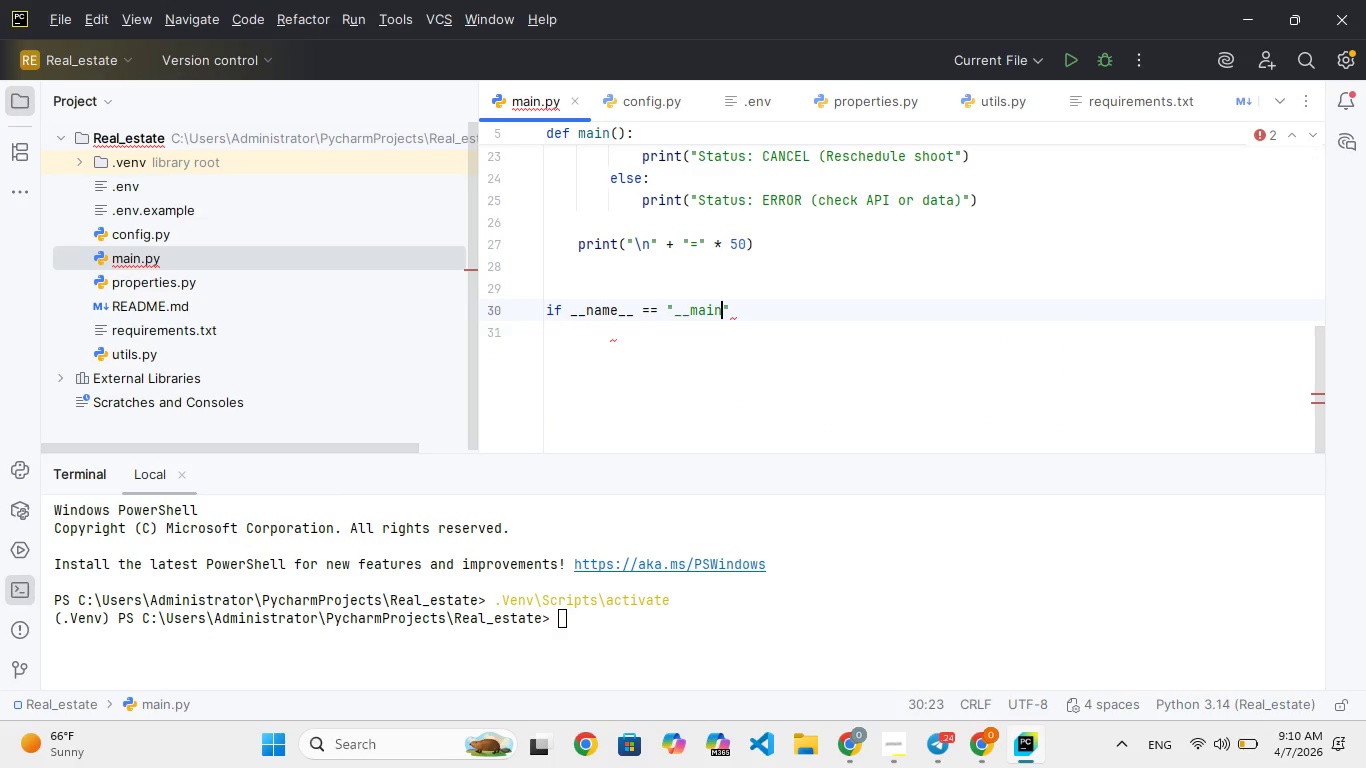 
key(Shift+Minus)
 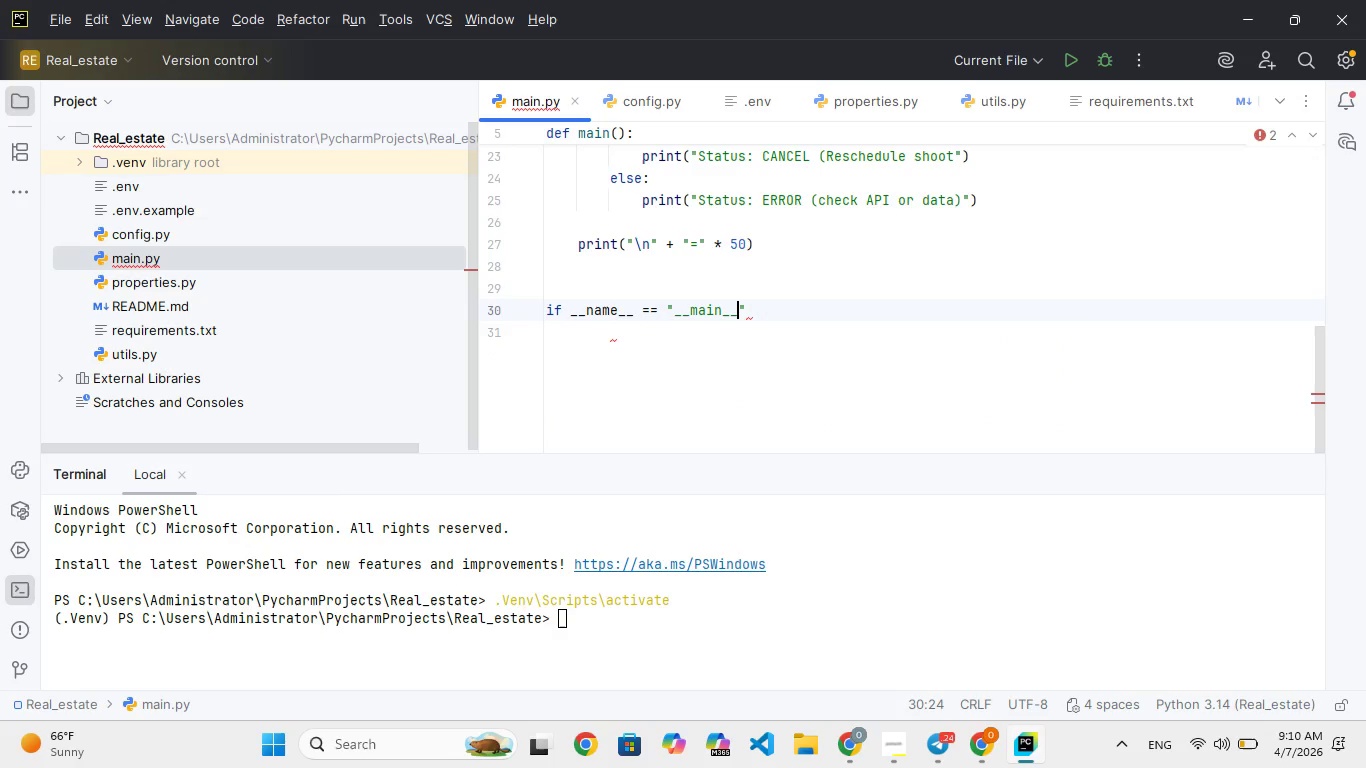 
key(Shift+Minus)
 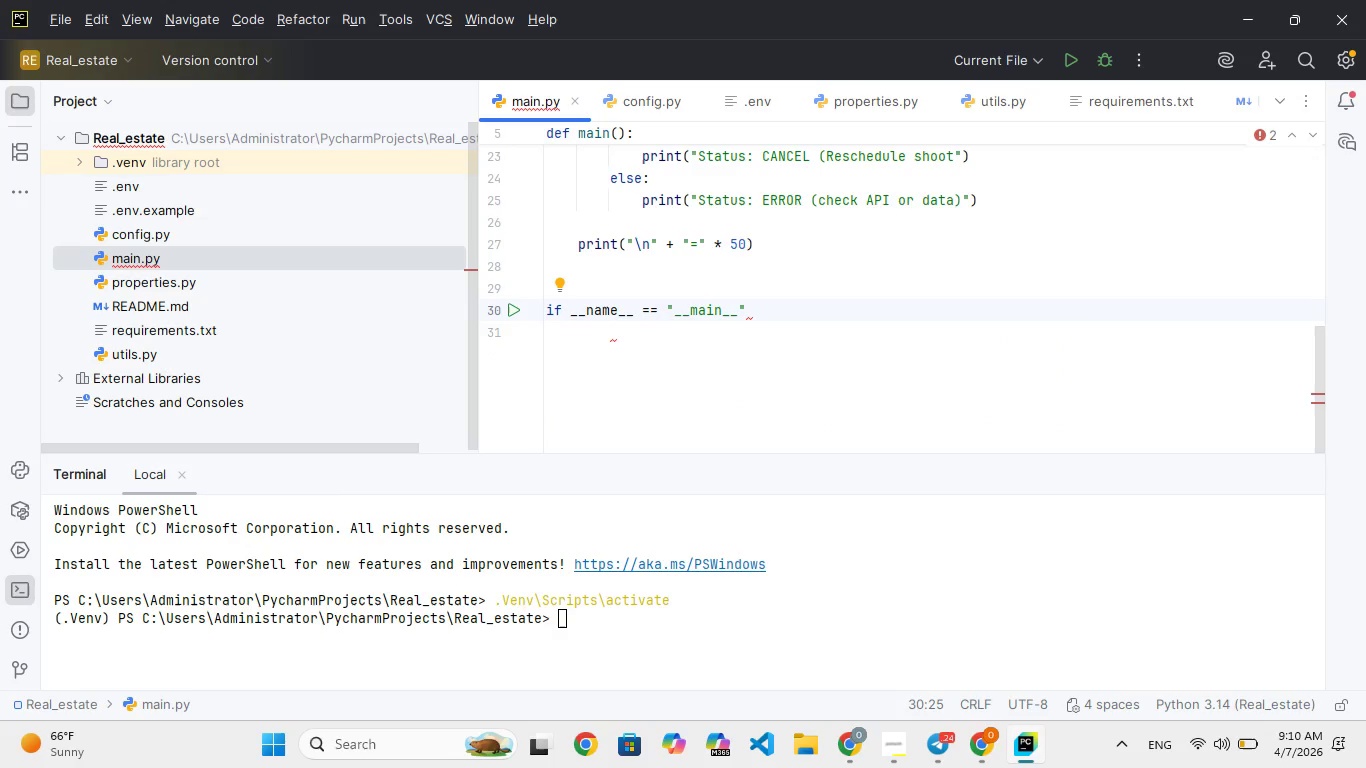 
key(ArrowRight)
 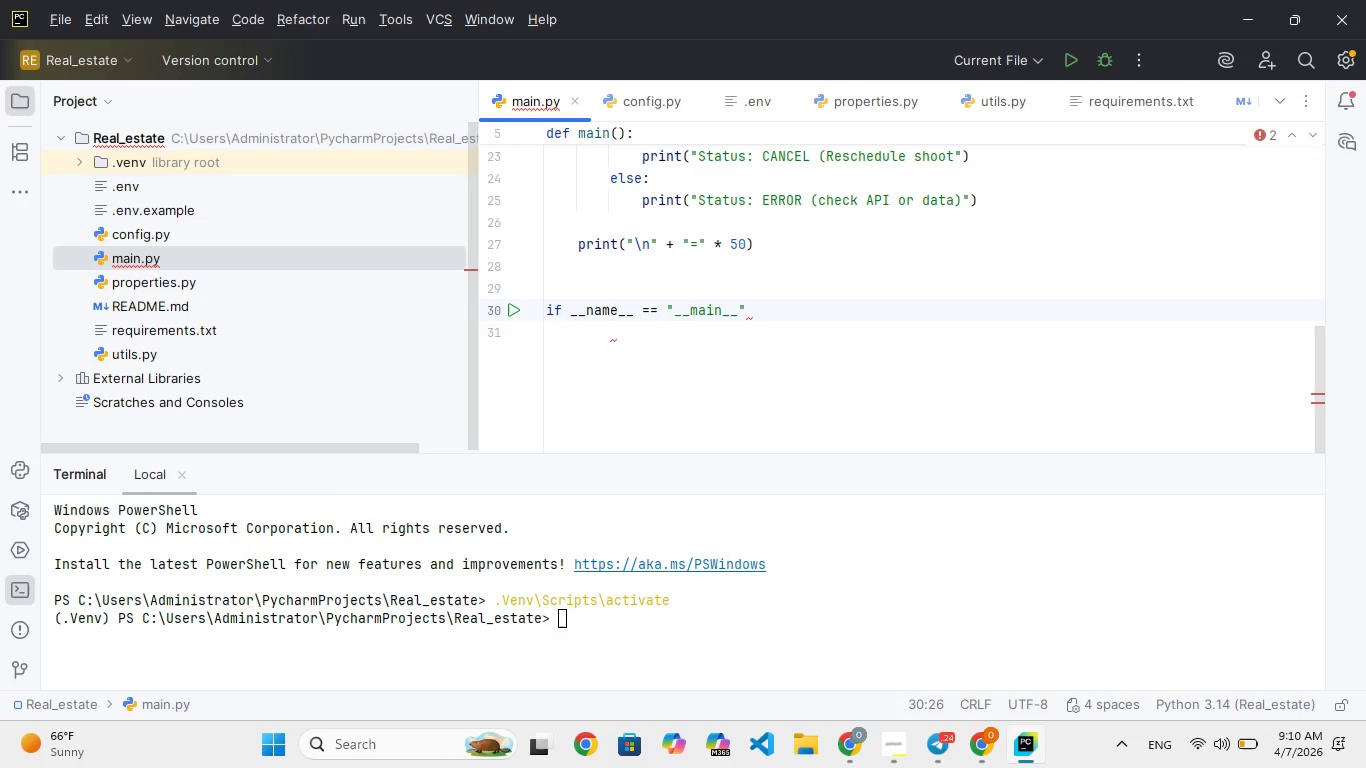 
key(Shift+Quote)
 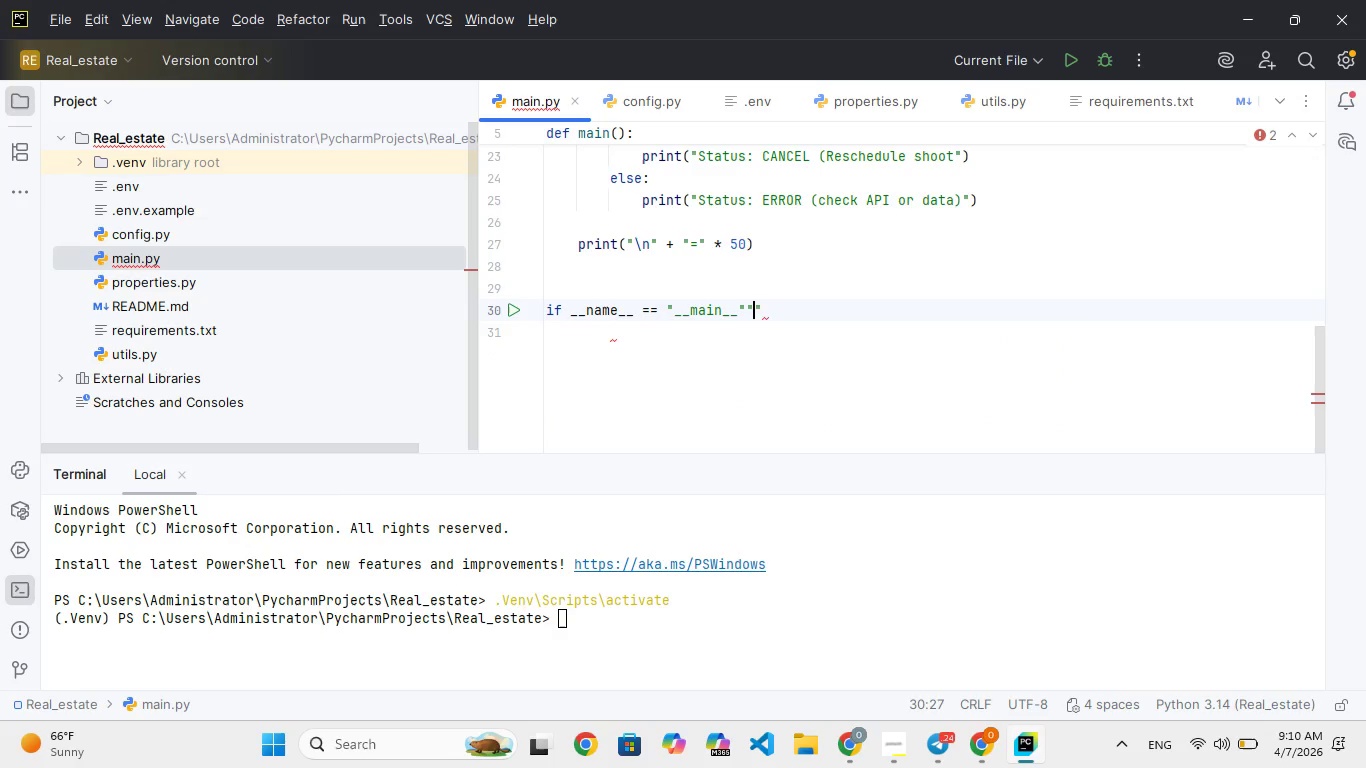 
key(Shift+ShiftRight)
 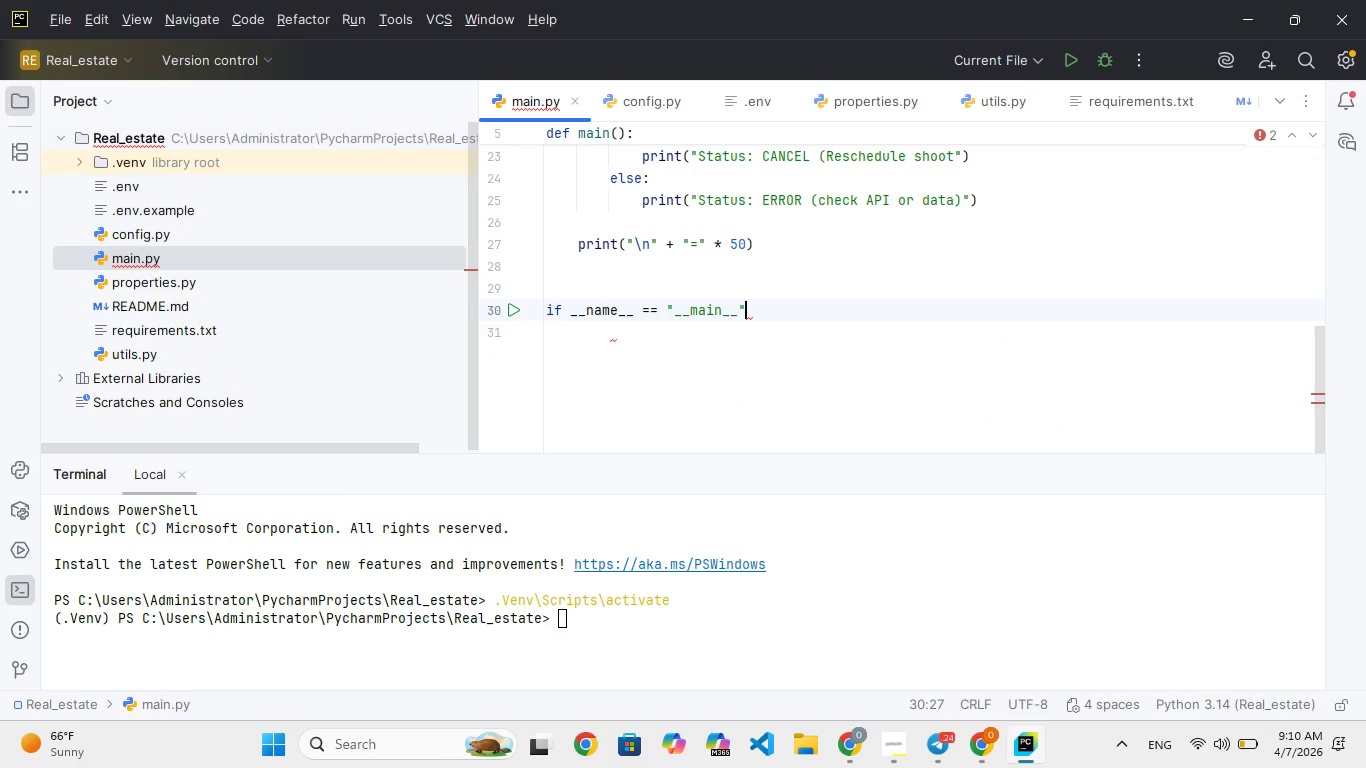 
key(Backspace)
 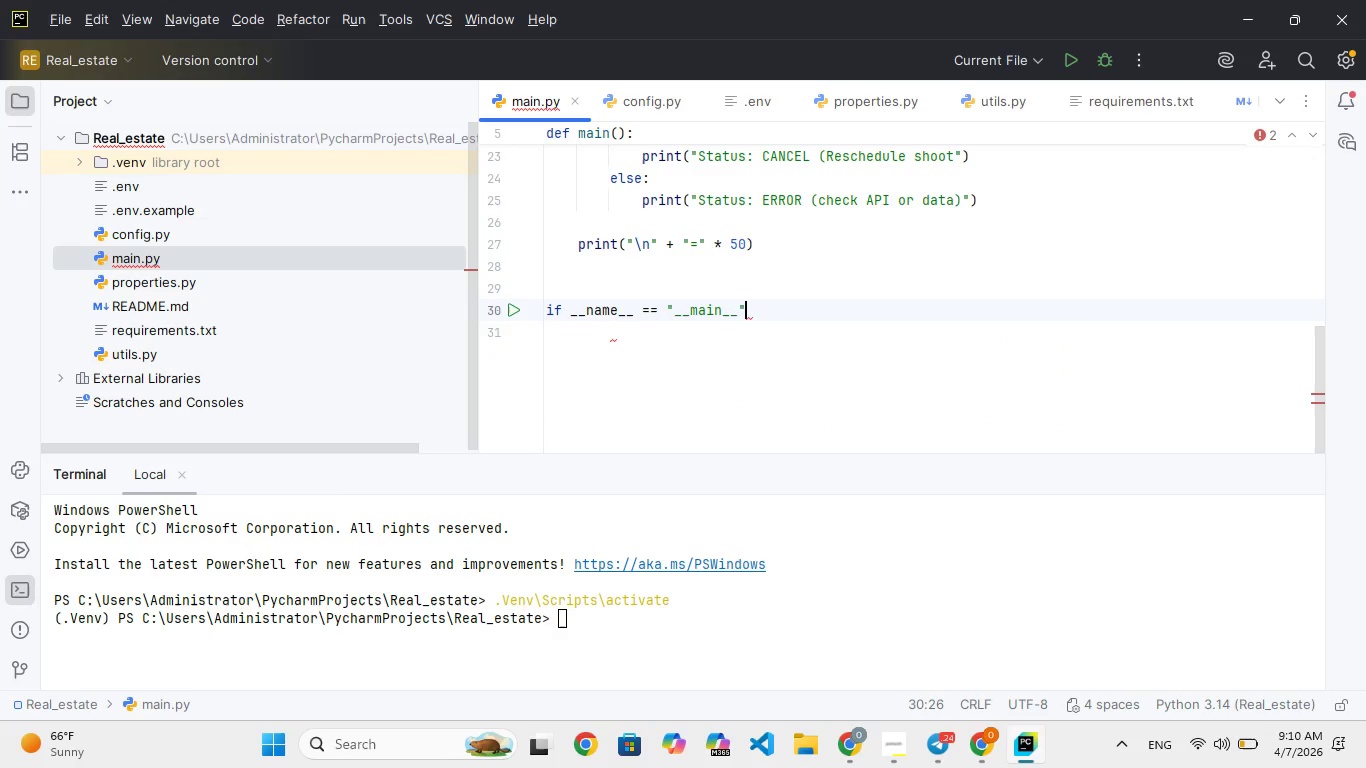 
key(Shift+Semicolon)
 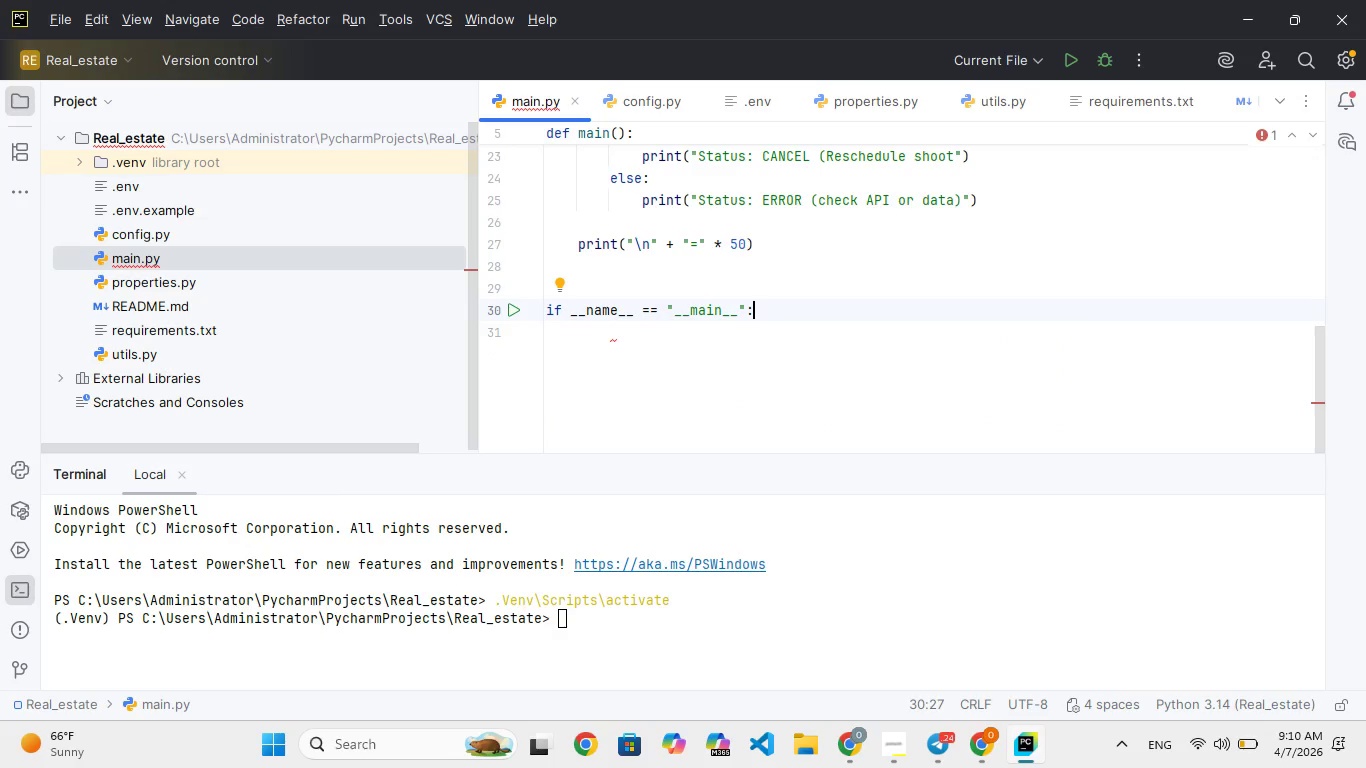 
key(Enter)
 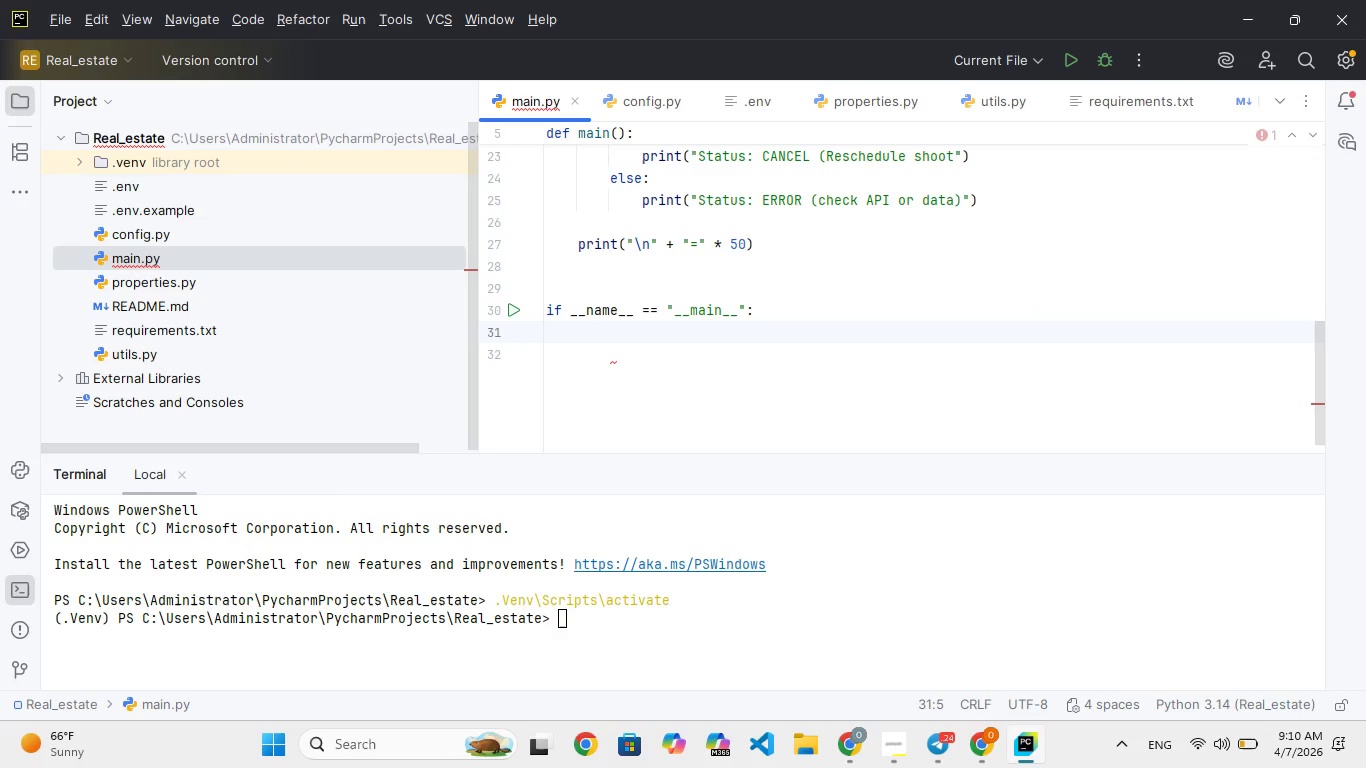 